 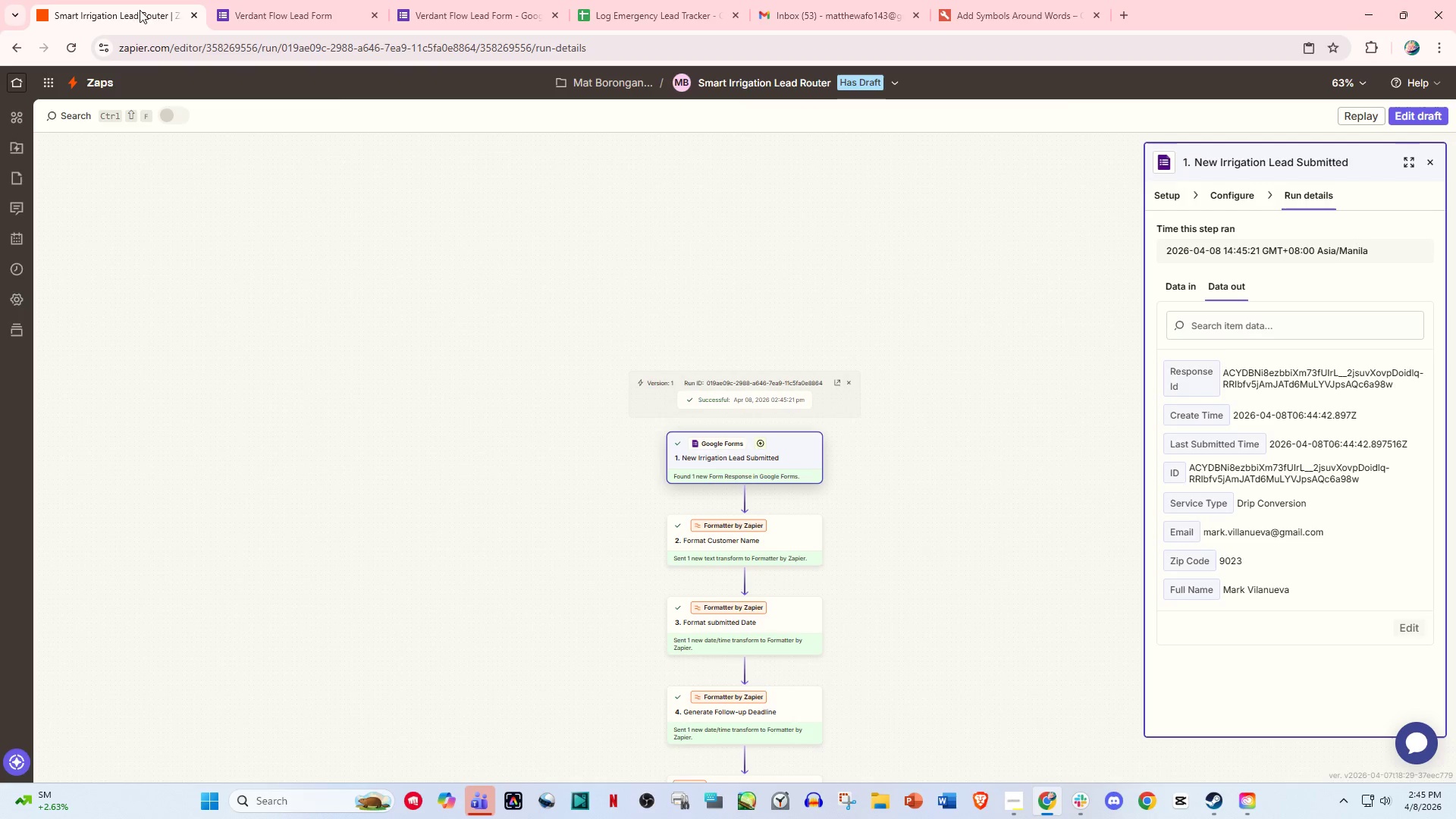 
left_click([245, 0])
 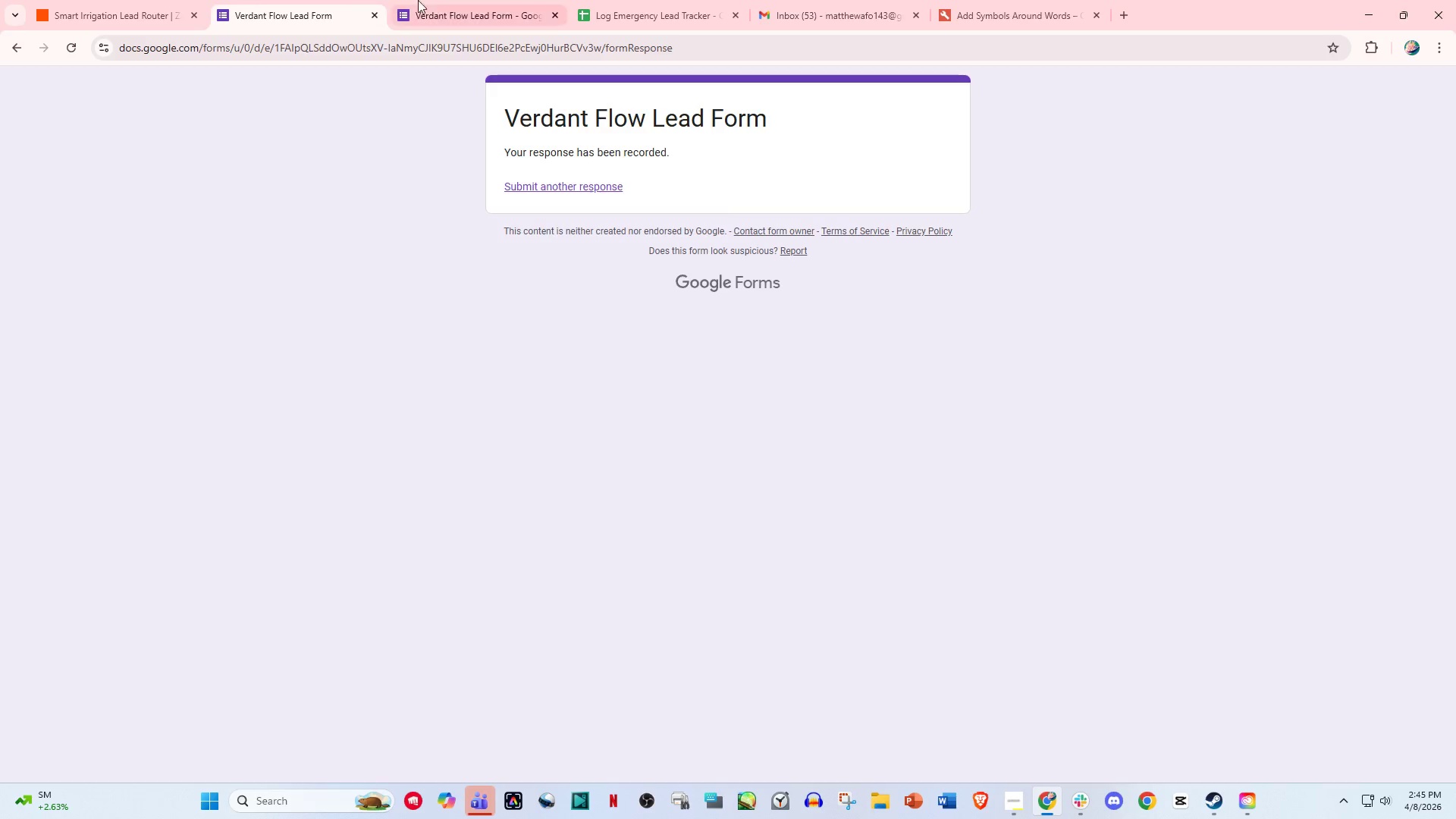 
left_click([428, 0])
 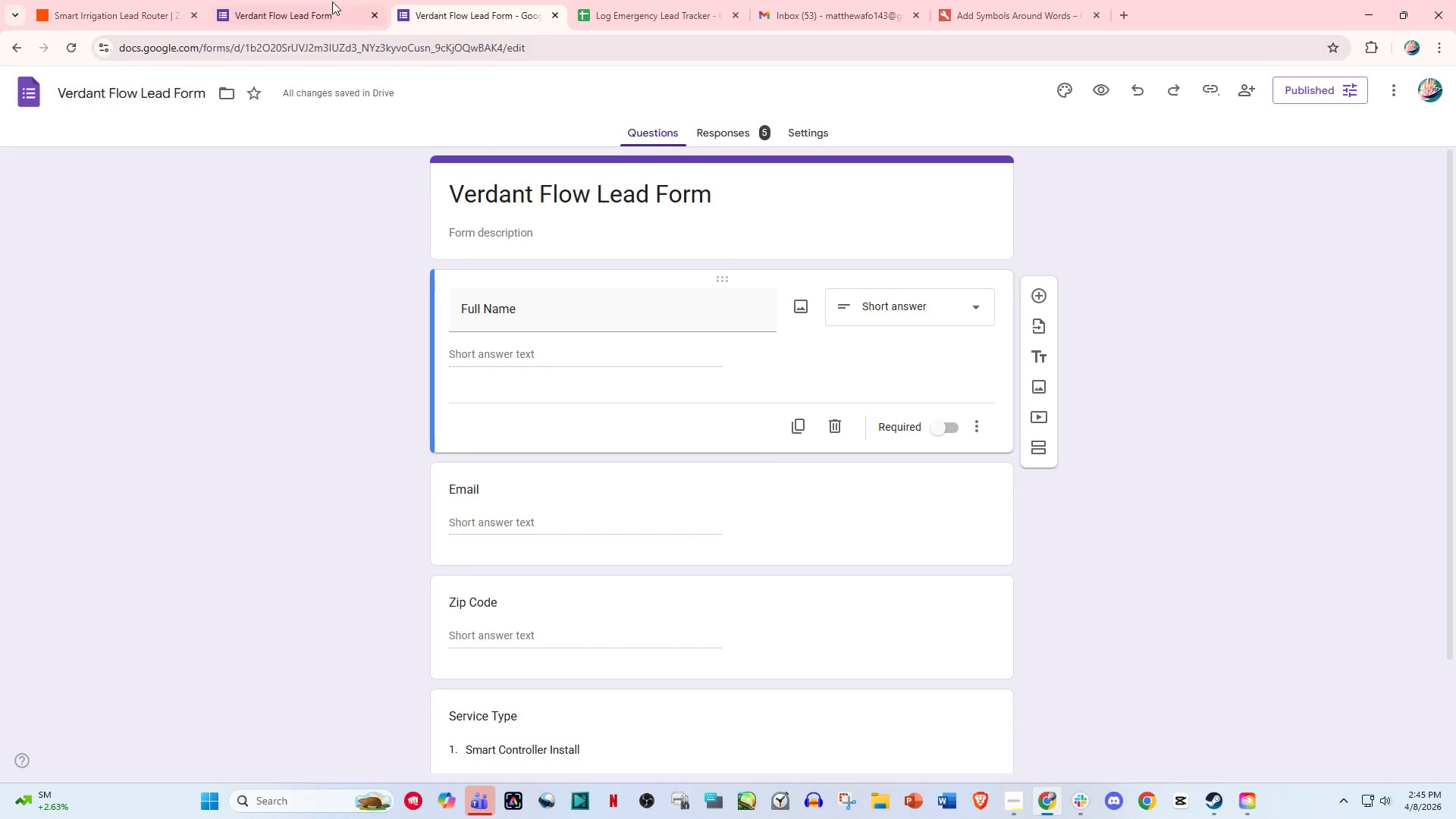 
left_click([321, 0])
 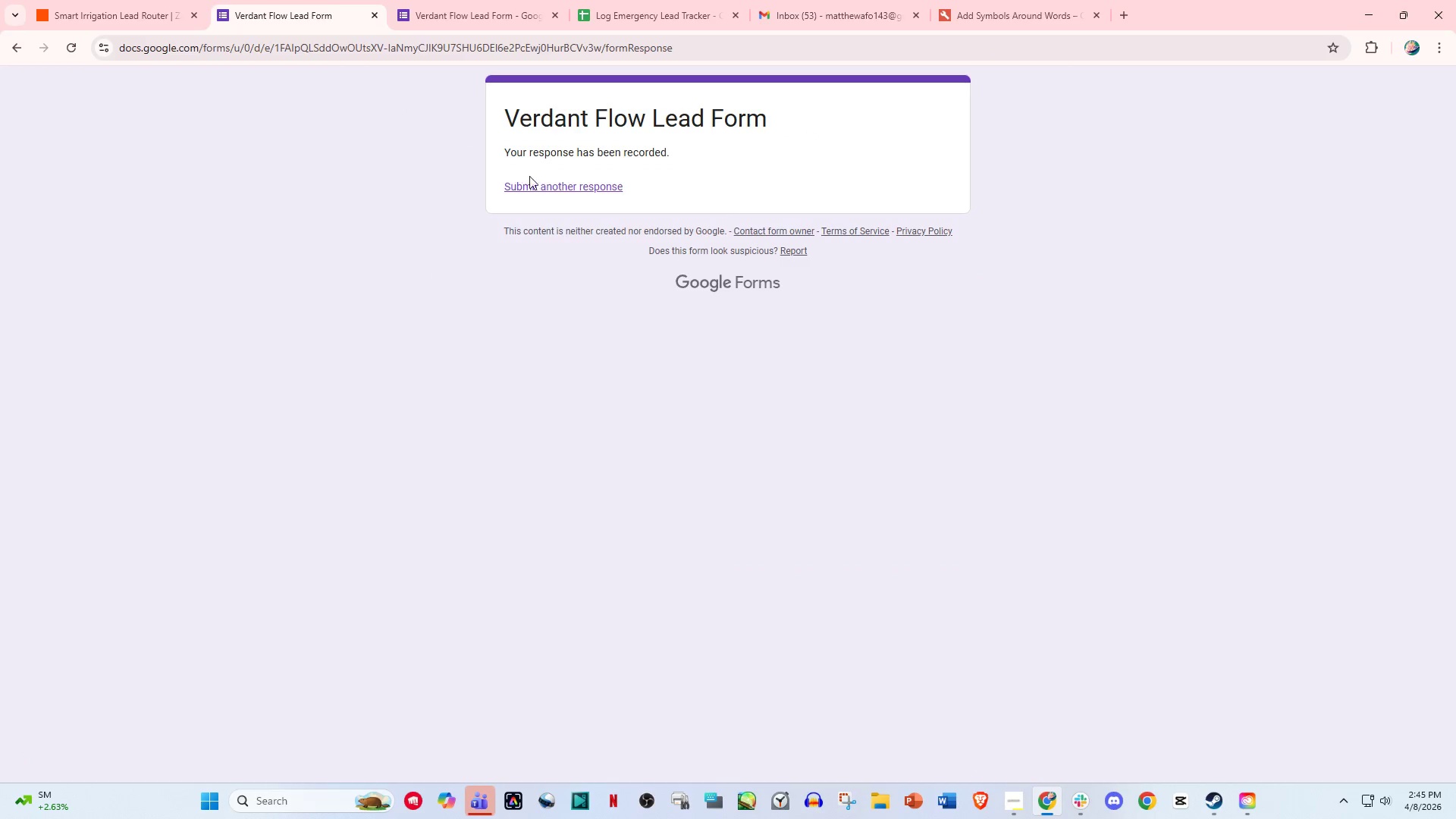 
left_click([556, 187])
 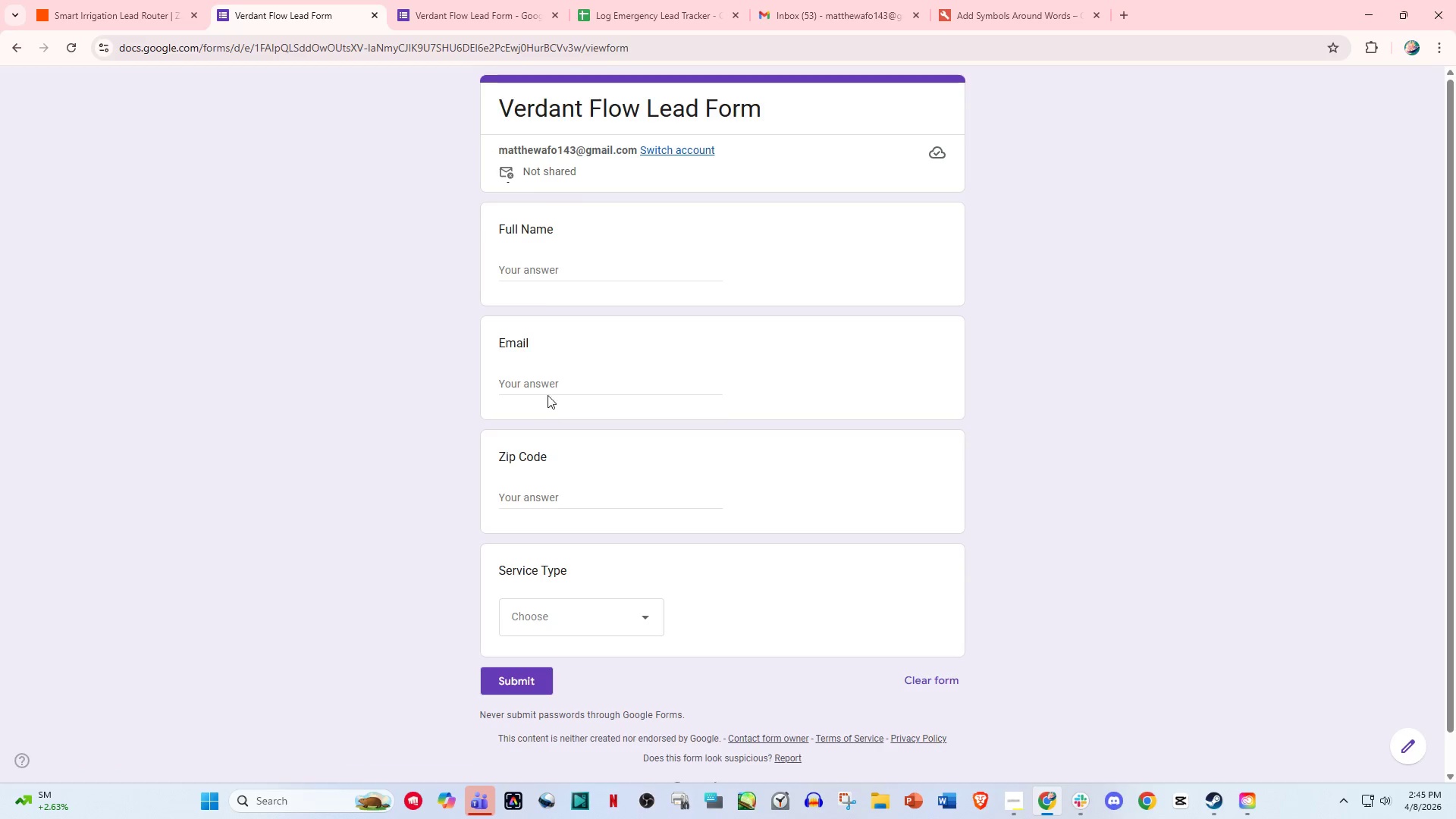 
left_click([537, 264])
 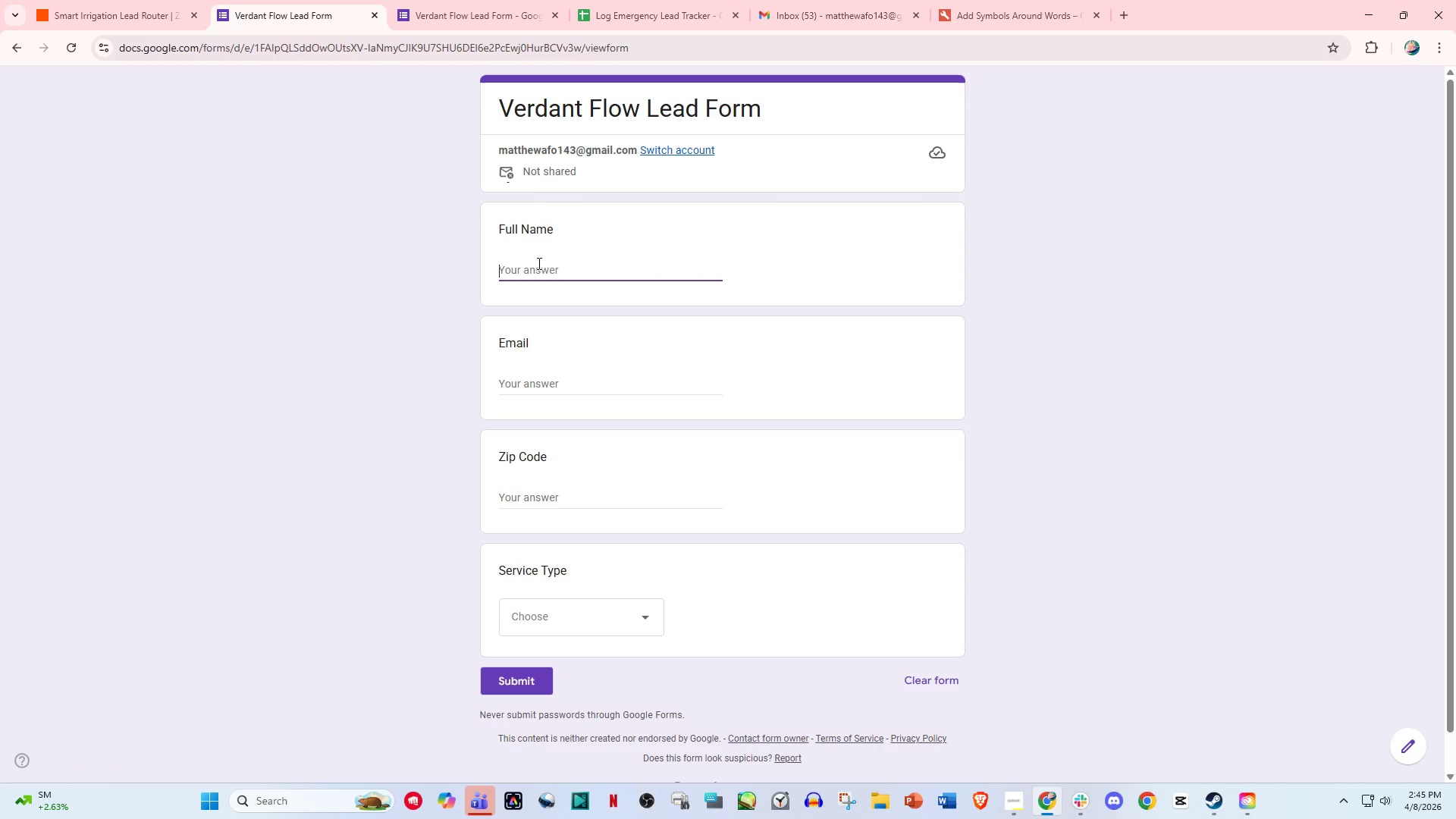 
type(Denise Garcia)
 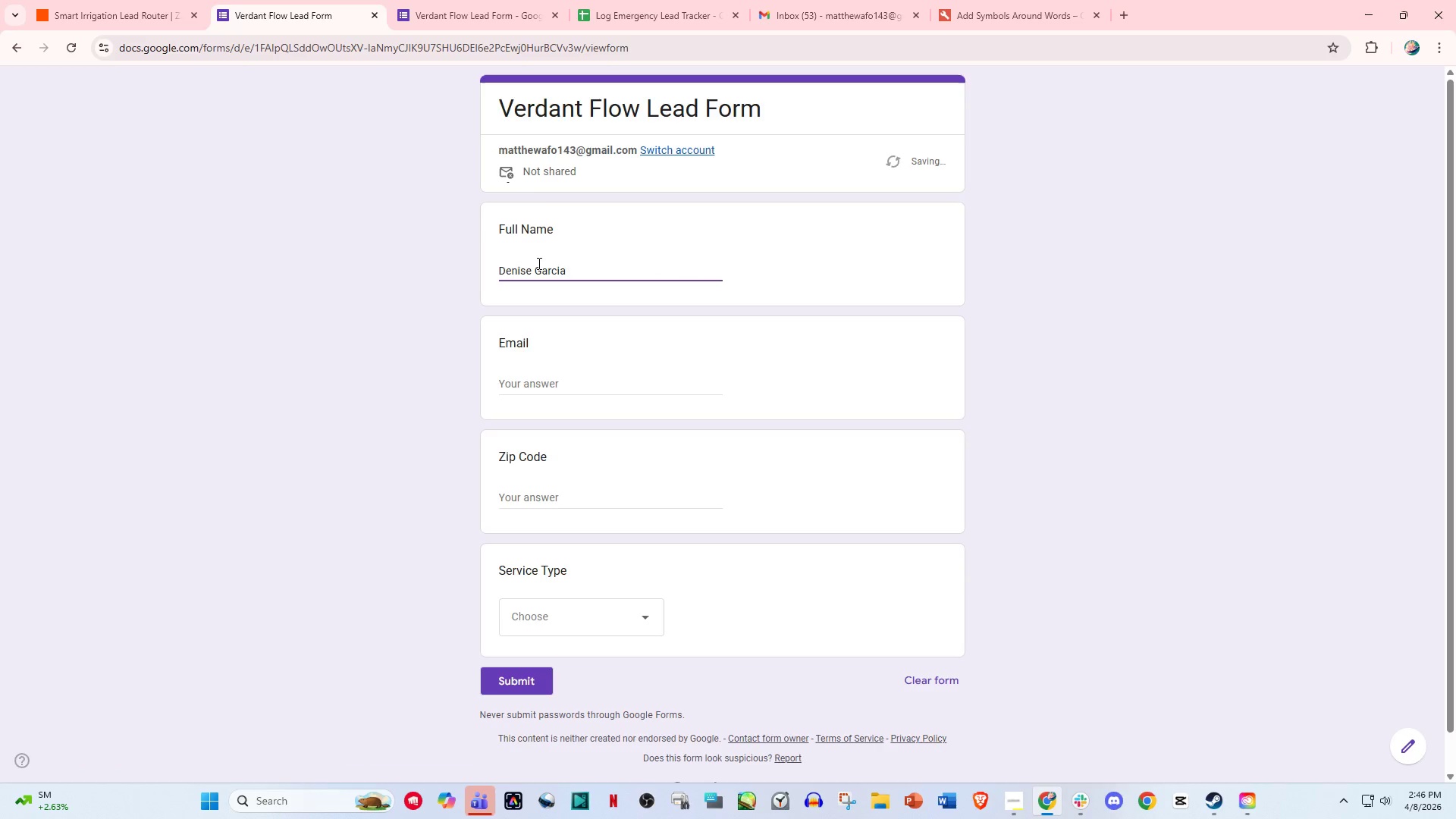 
wait(14.28)
 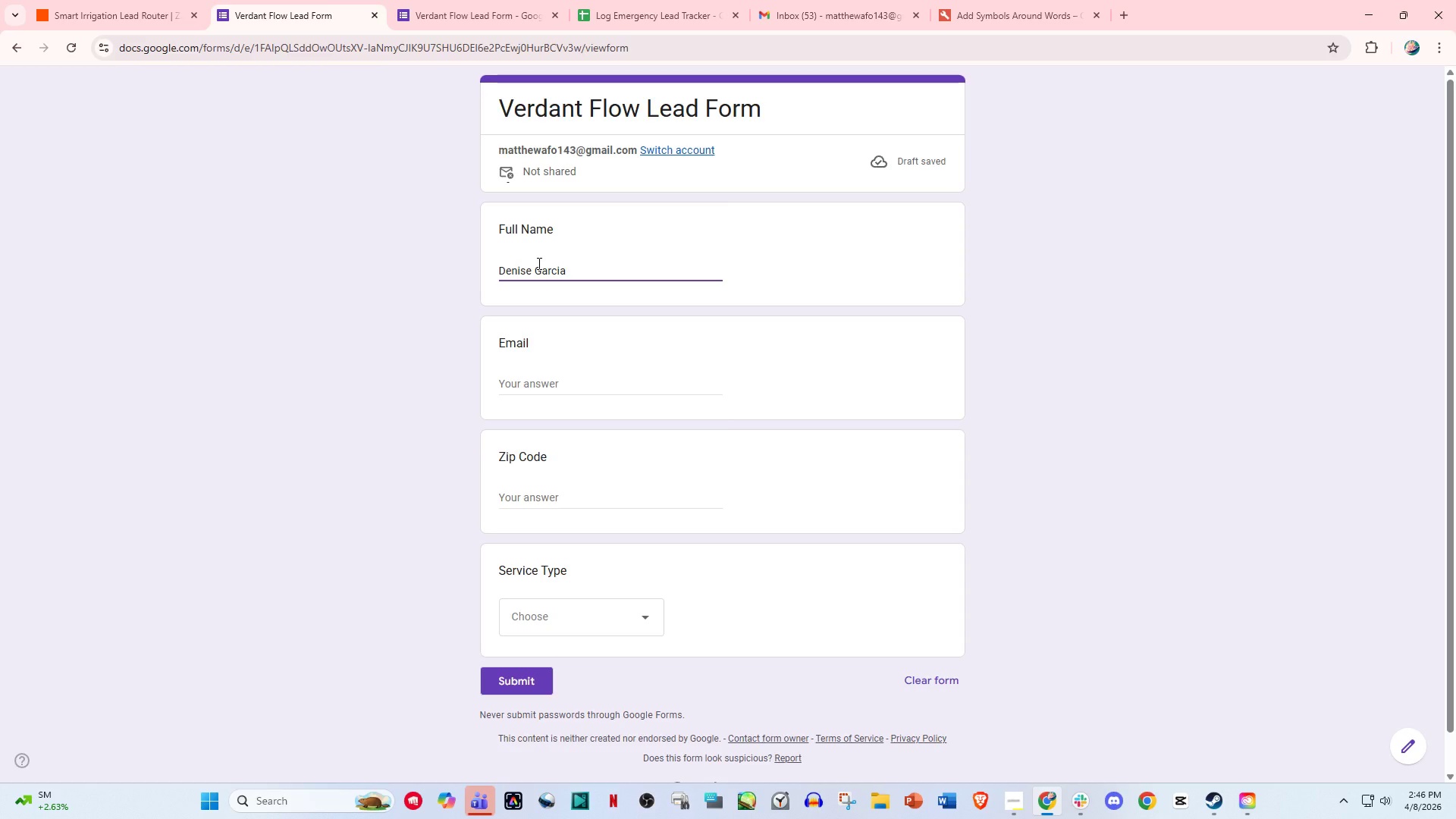 
left_click([544, 376])
 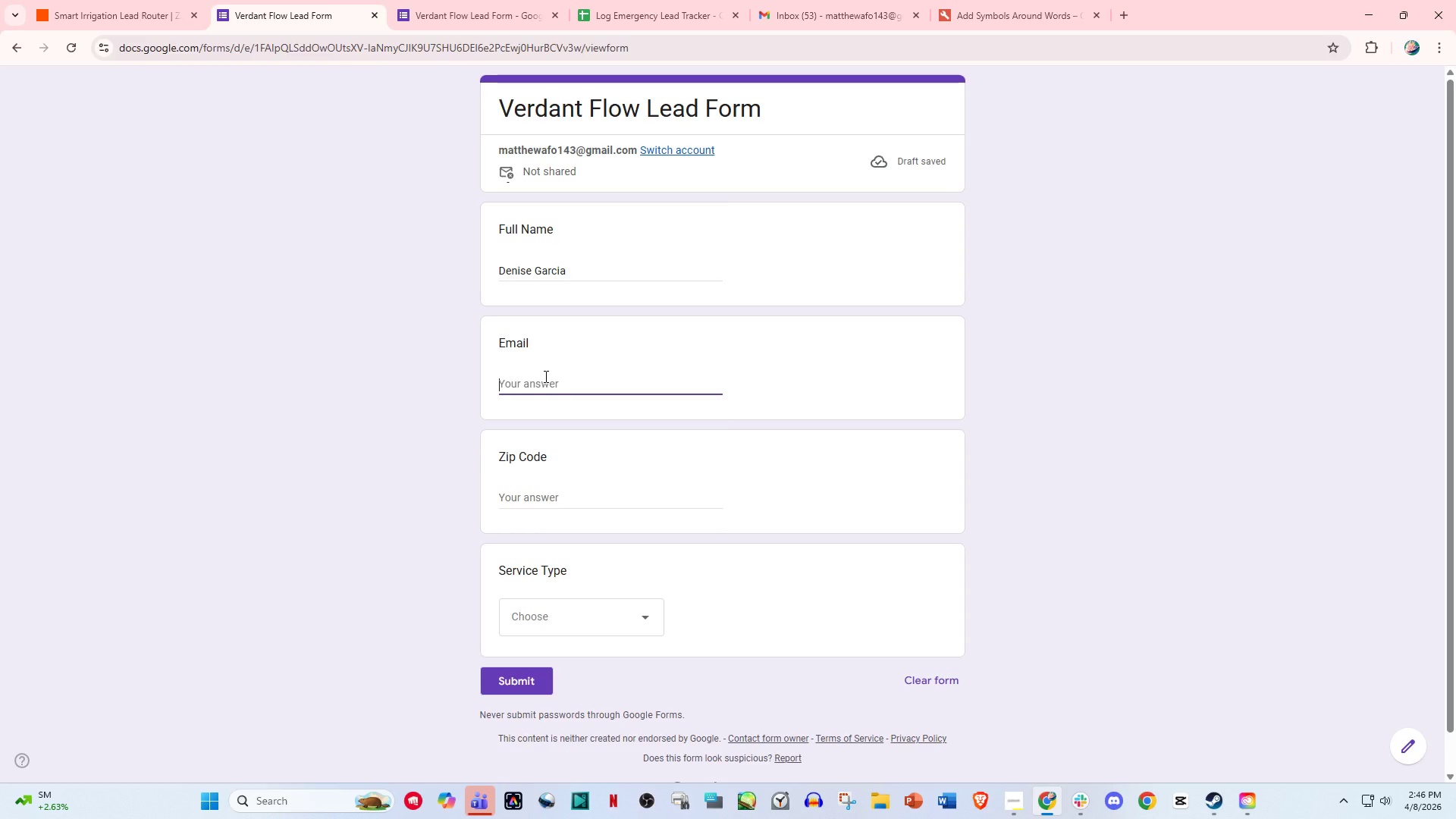 
wait(8.38)
 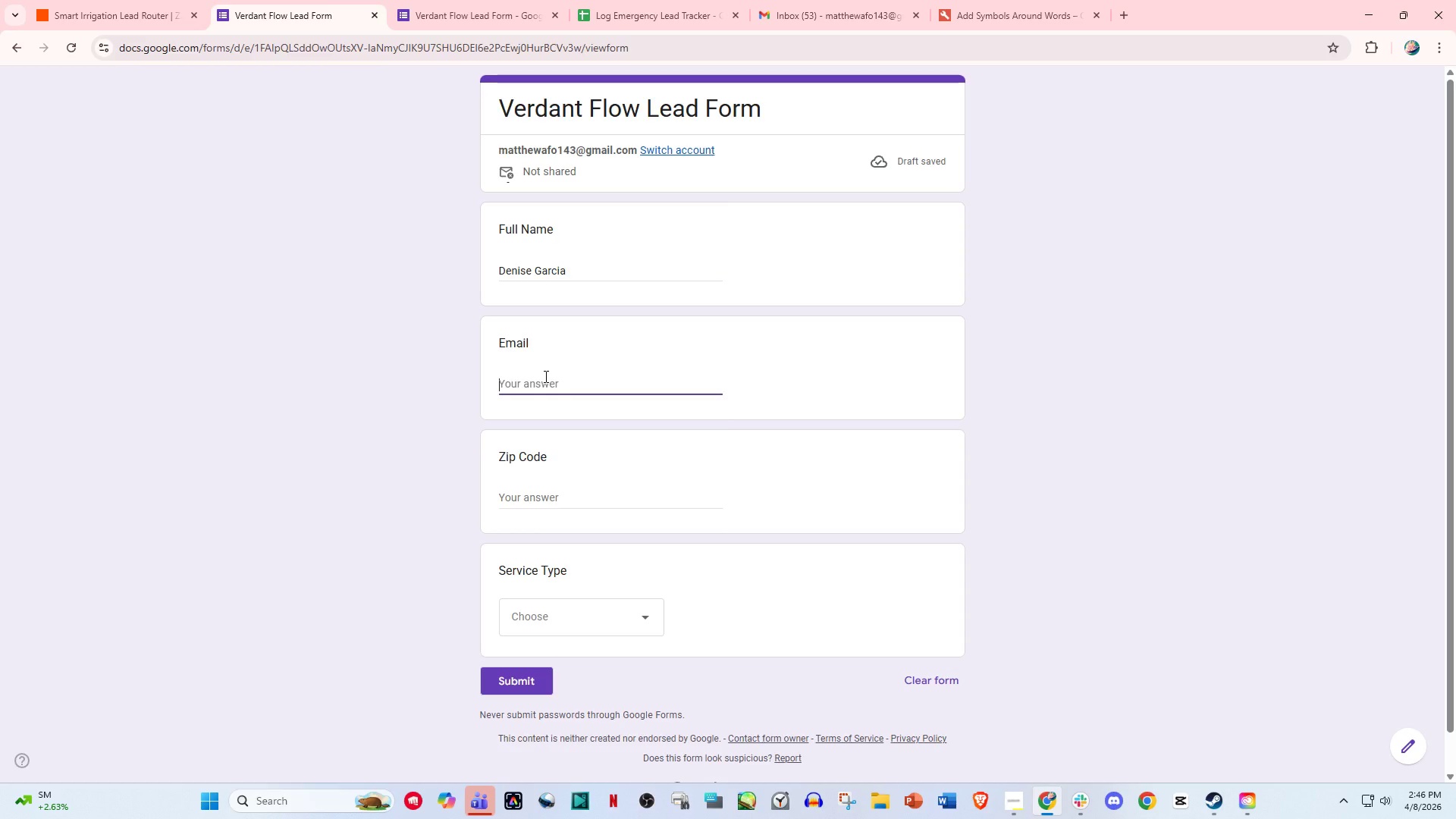 
type(denisegarcia)
 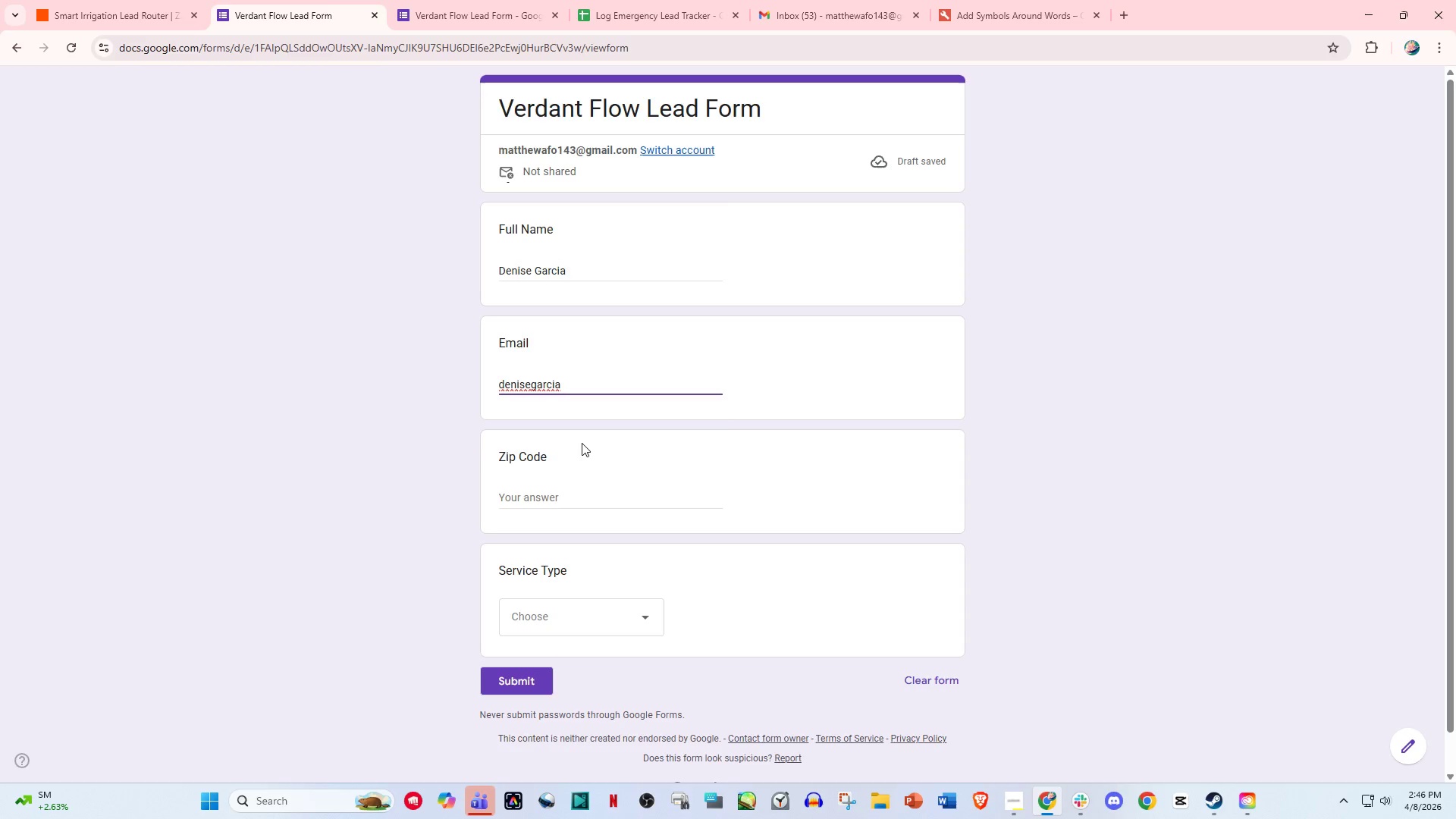 
wait(6.28)
 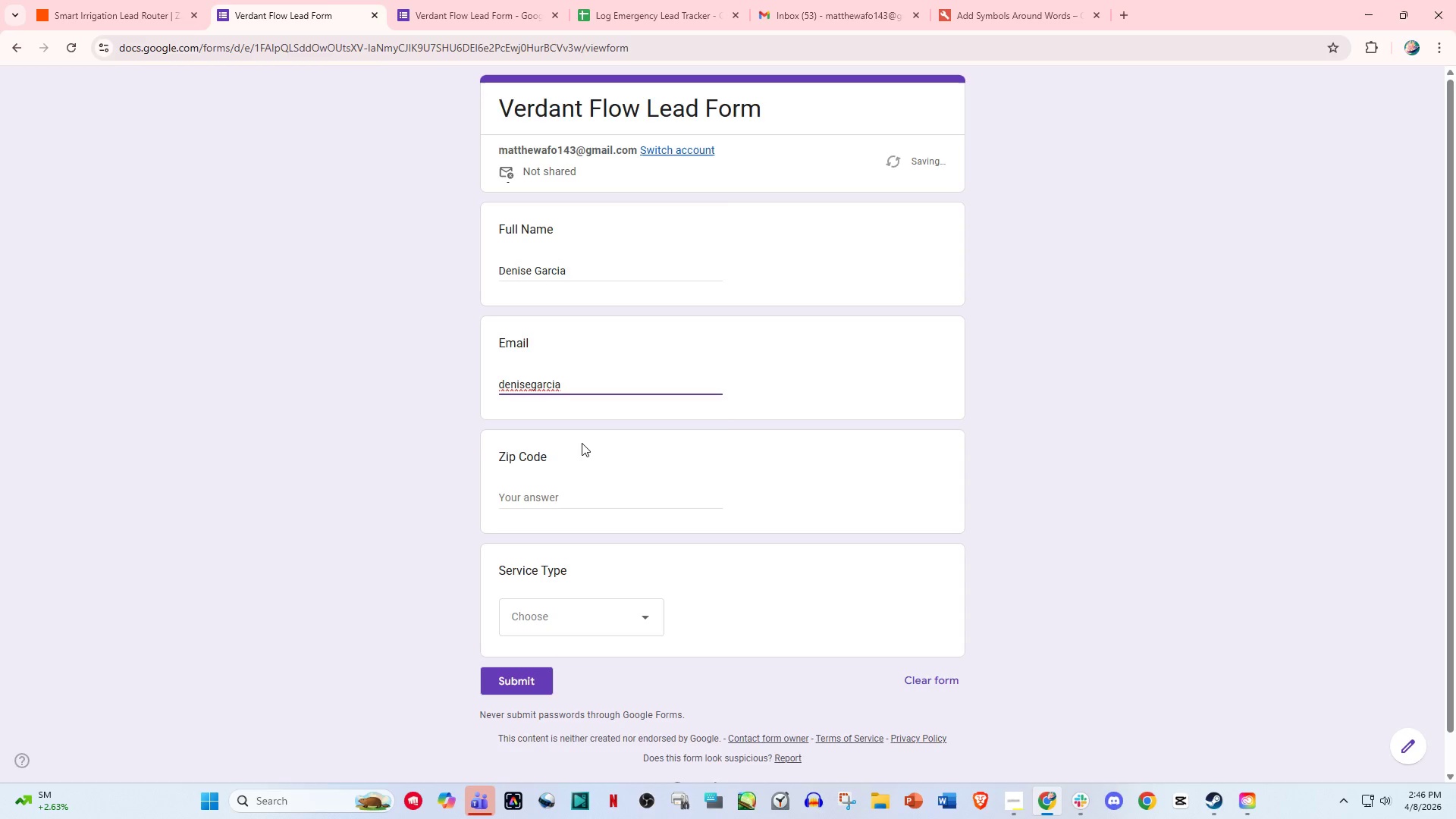 
key(Backspace)
key(Backspace)
key(Backspace)
key(Backspace)
key(Backspace)
key(Backspace)
type(.garci)
 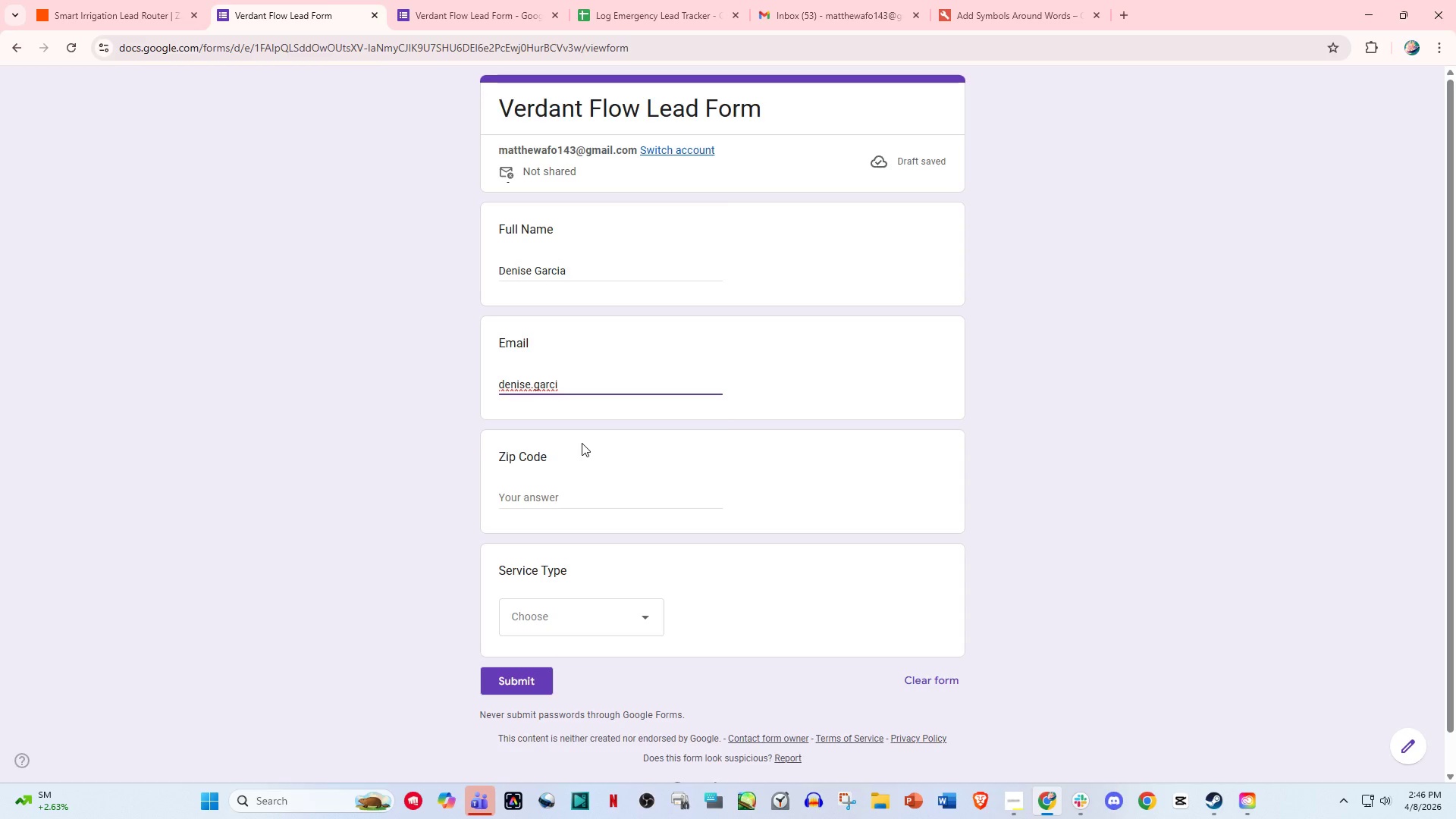 
wait(6.49)
 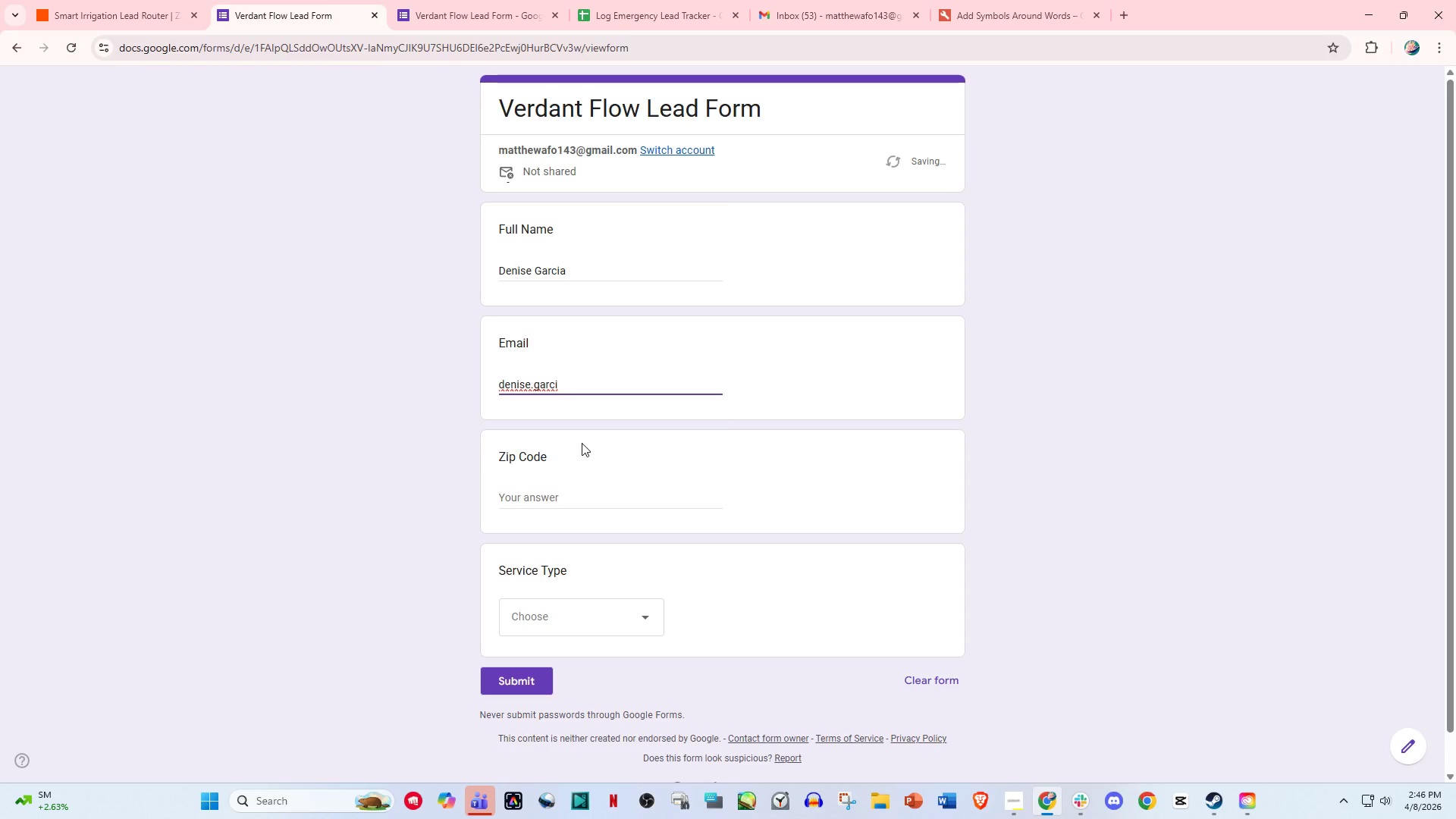 
type(a@yahoo.com)
 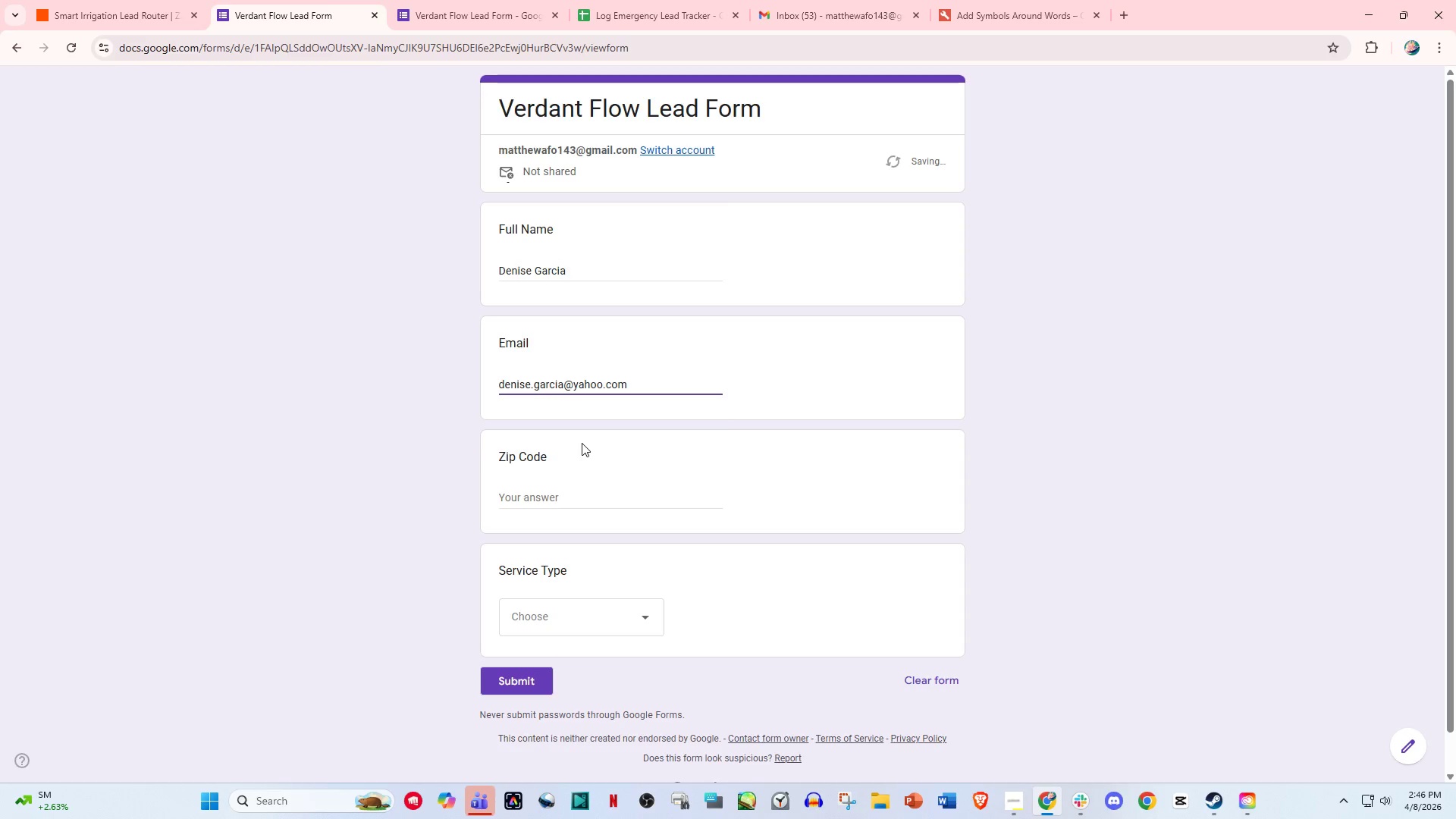 
left_click([560, 506])
 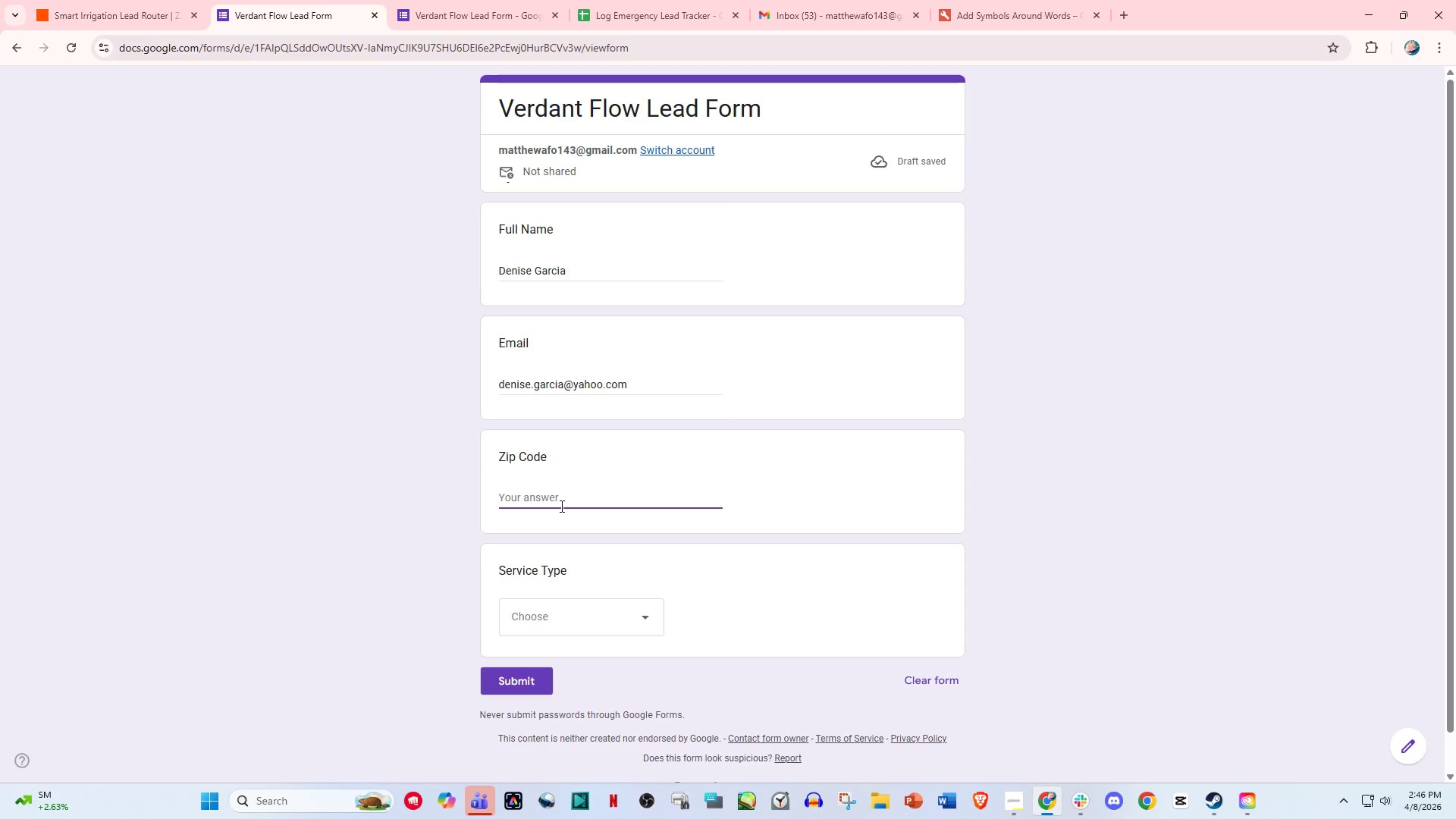 
key(Numpad9)
 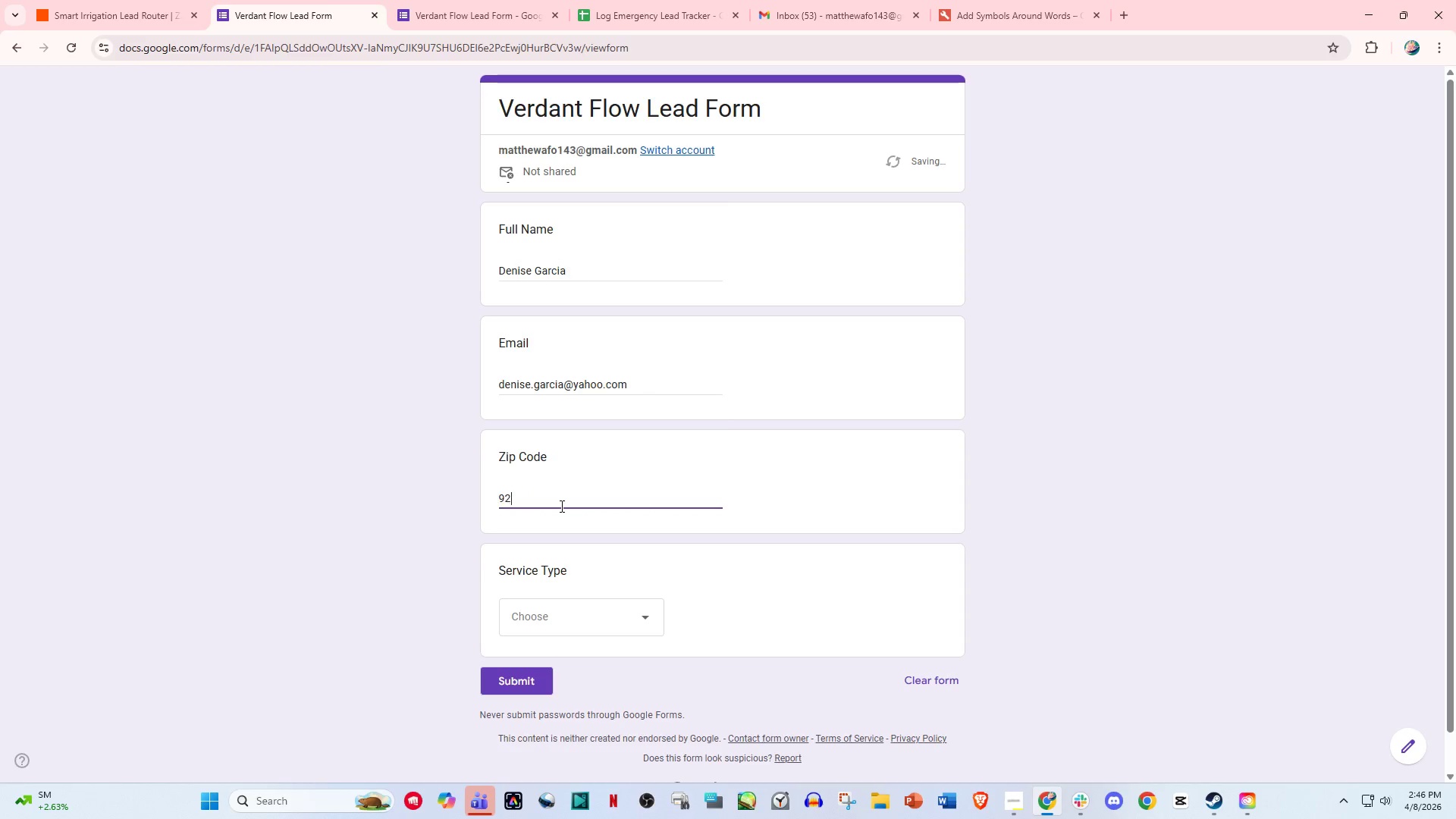 
key(Numpad2)
 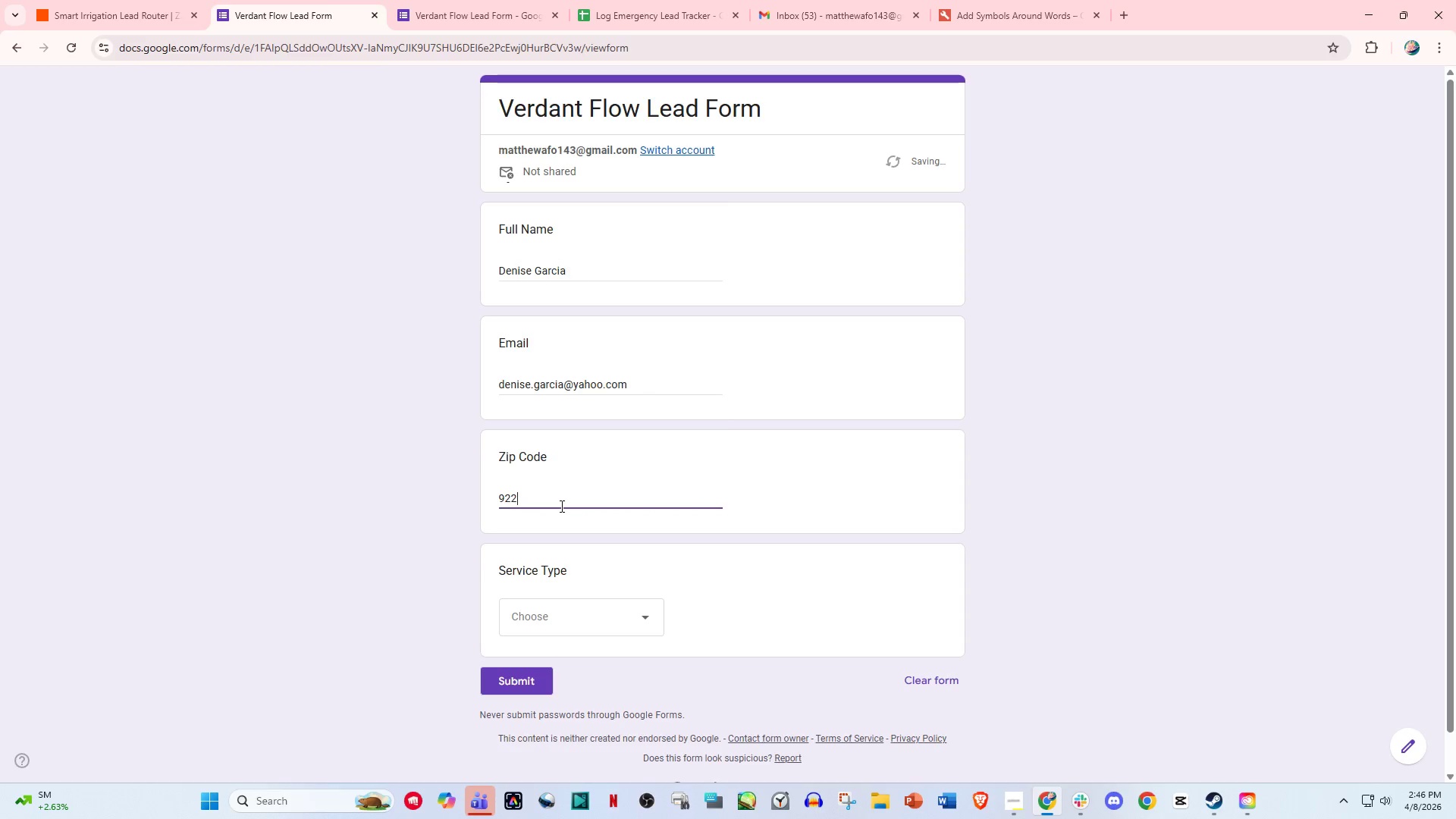 
key(Numpad2)
 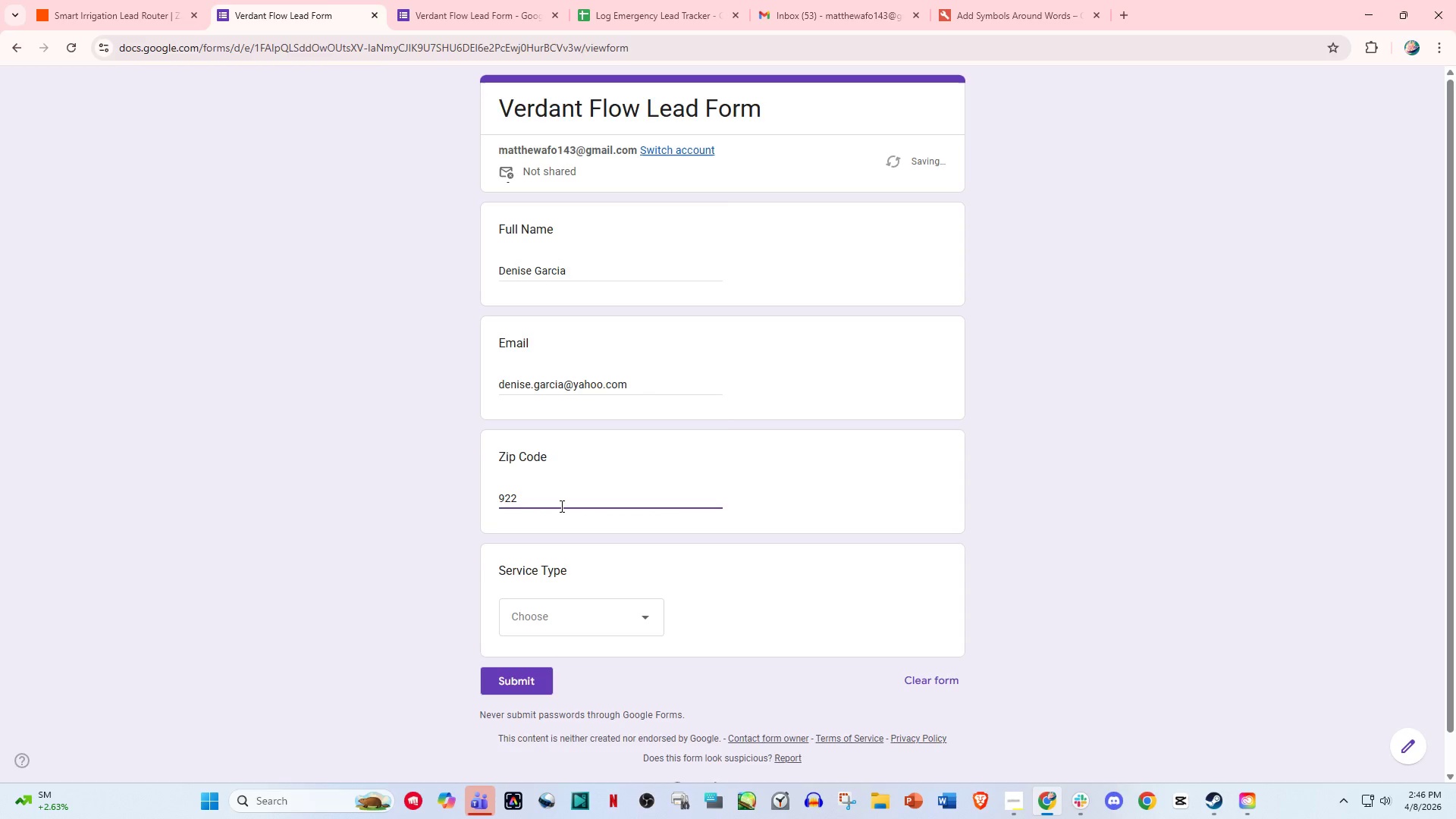 
key(Backspace)
 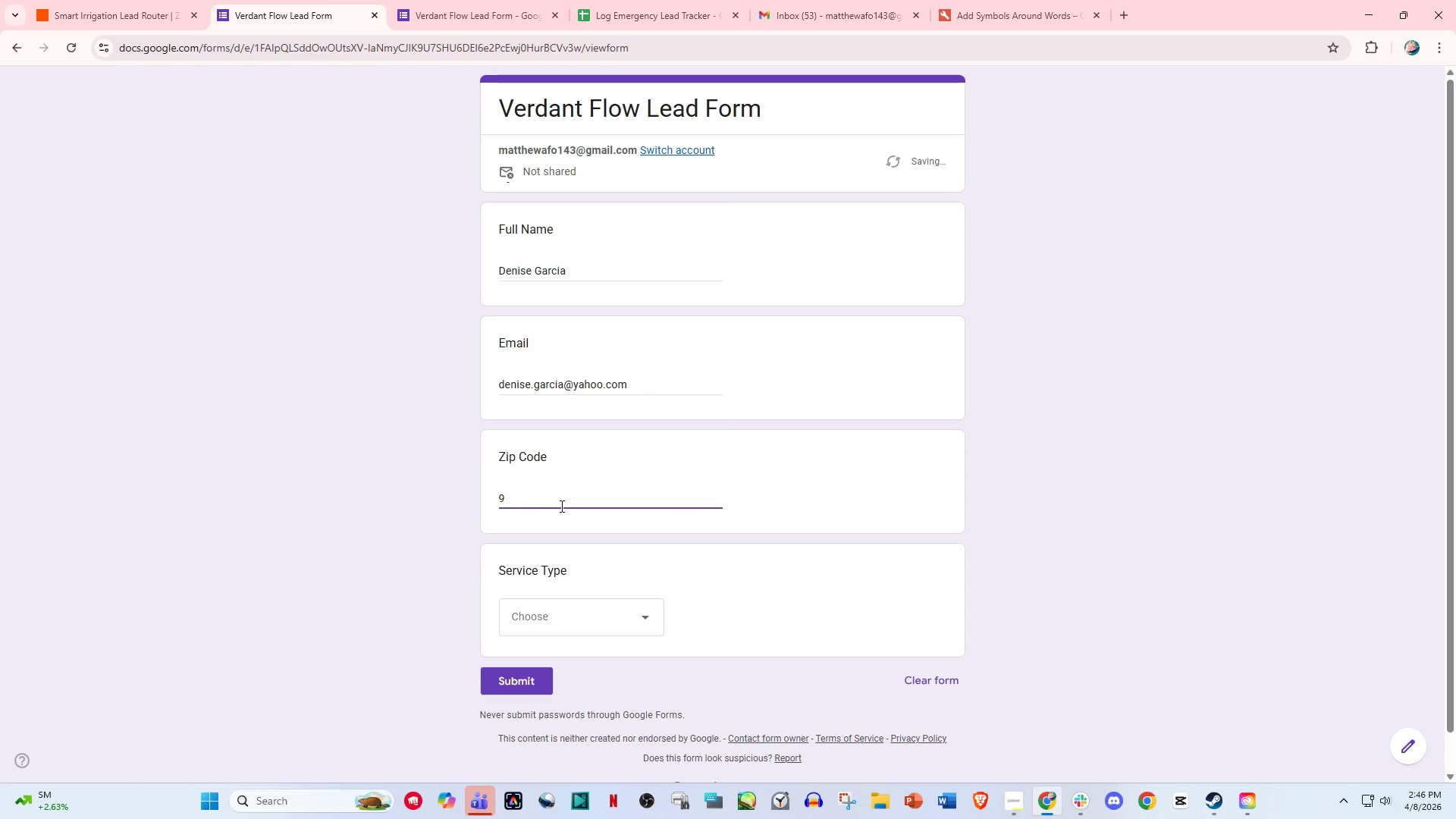 
key(Backspace)
 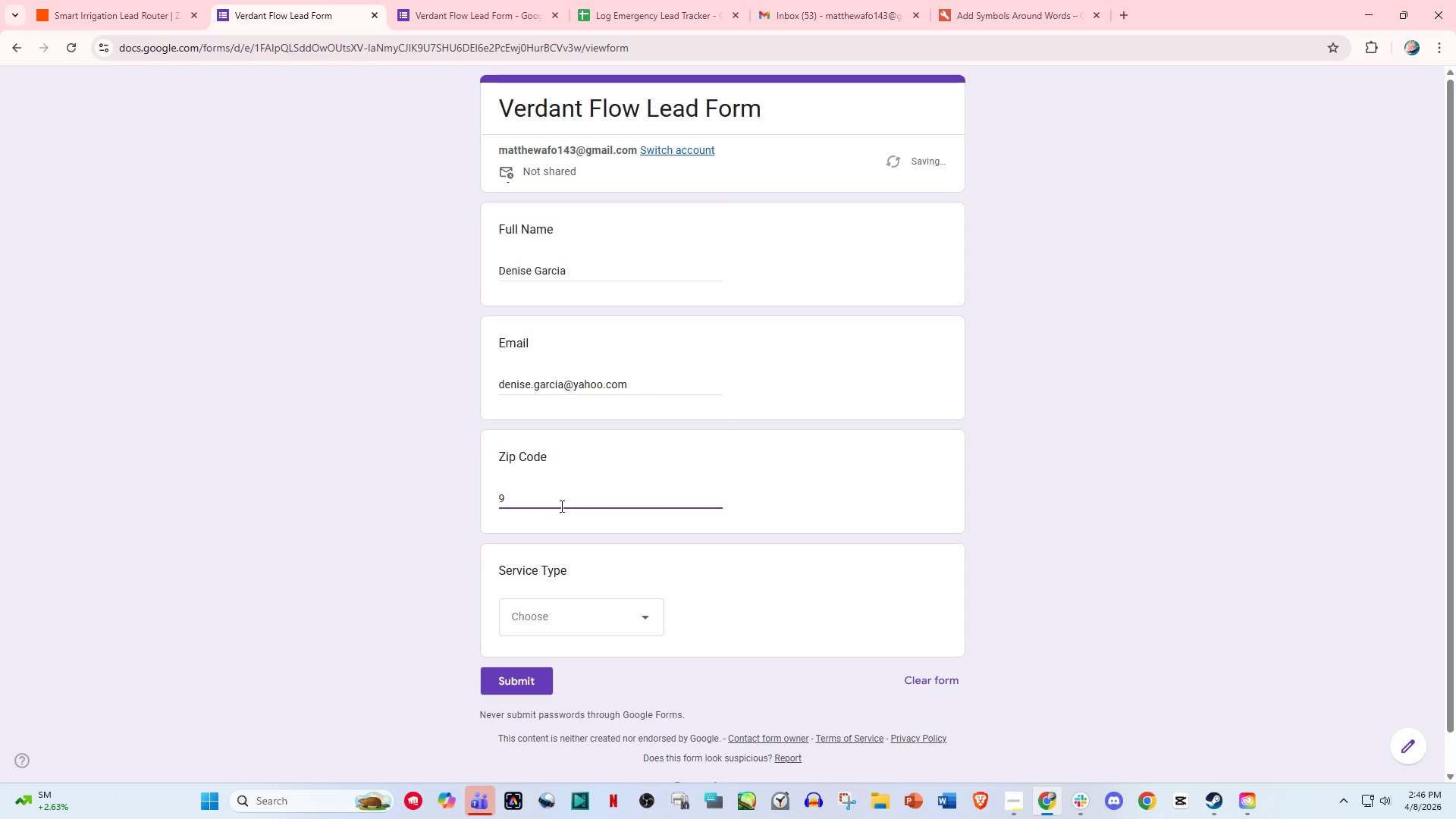 
key(Numpad0)
 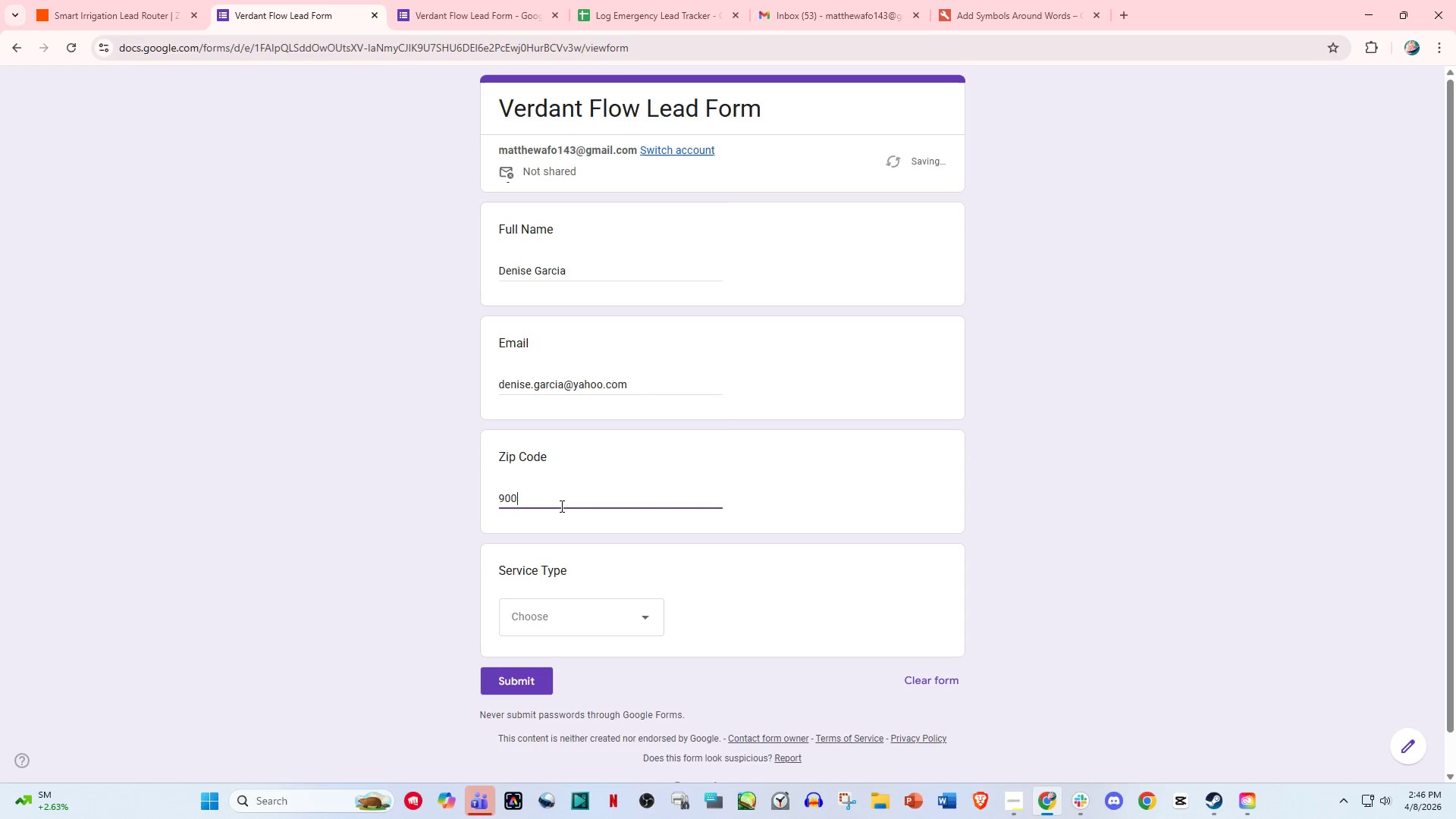 
key(Numpad0)
 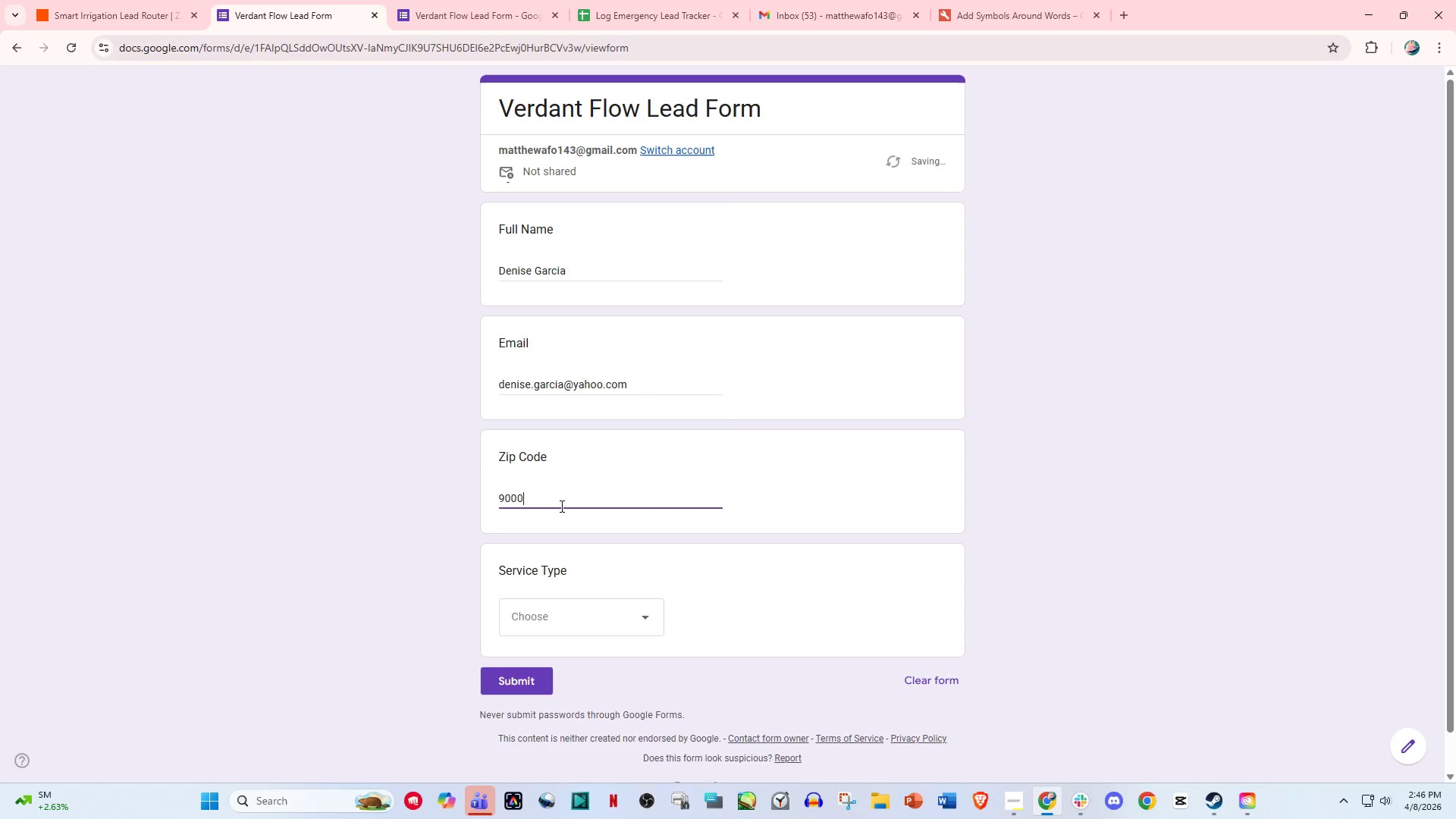 
key(Numpad0)
 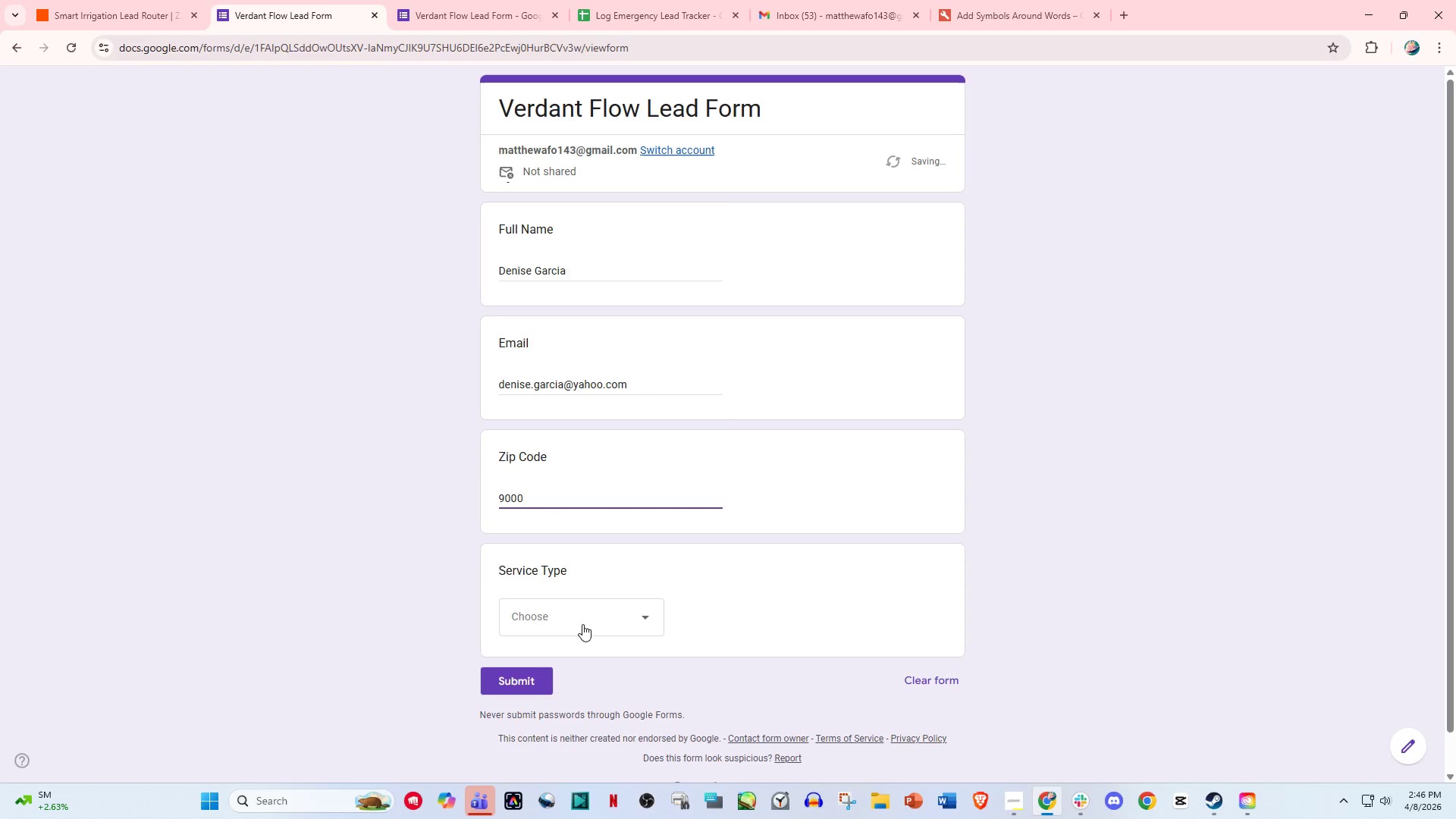 
left_click([563, 624])
 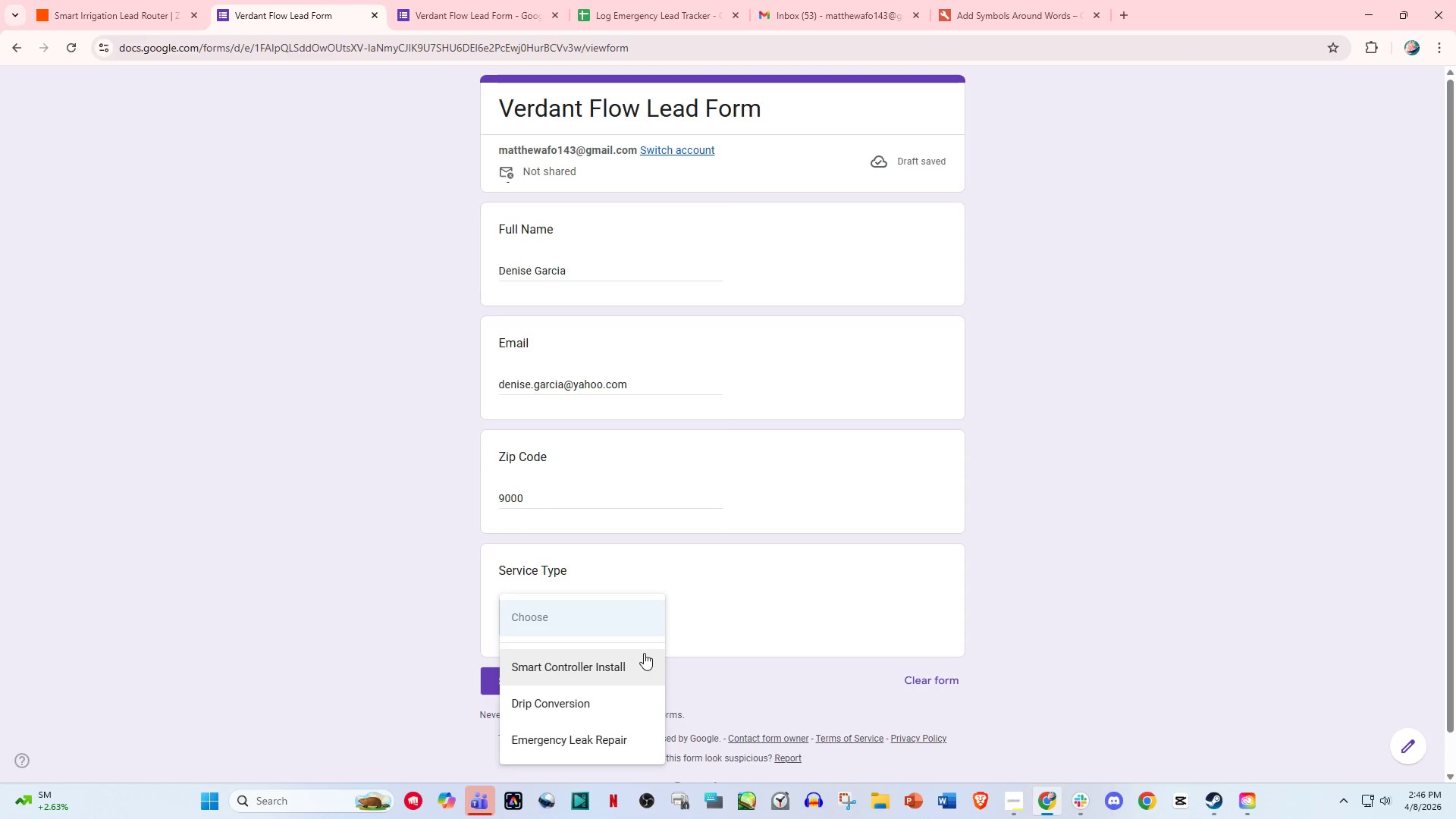 
wait(5.52)
 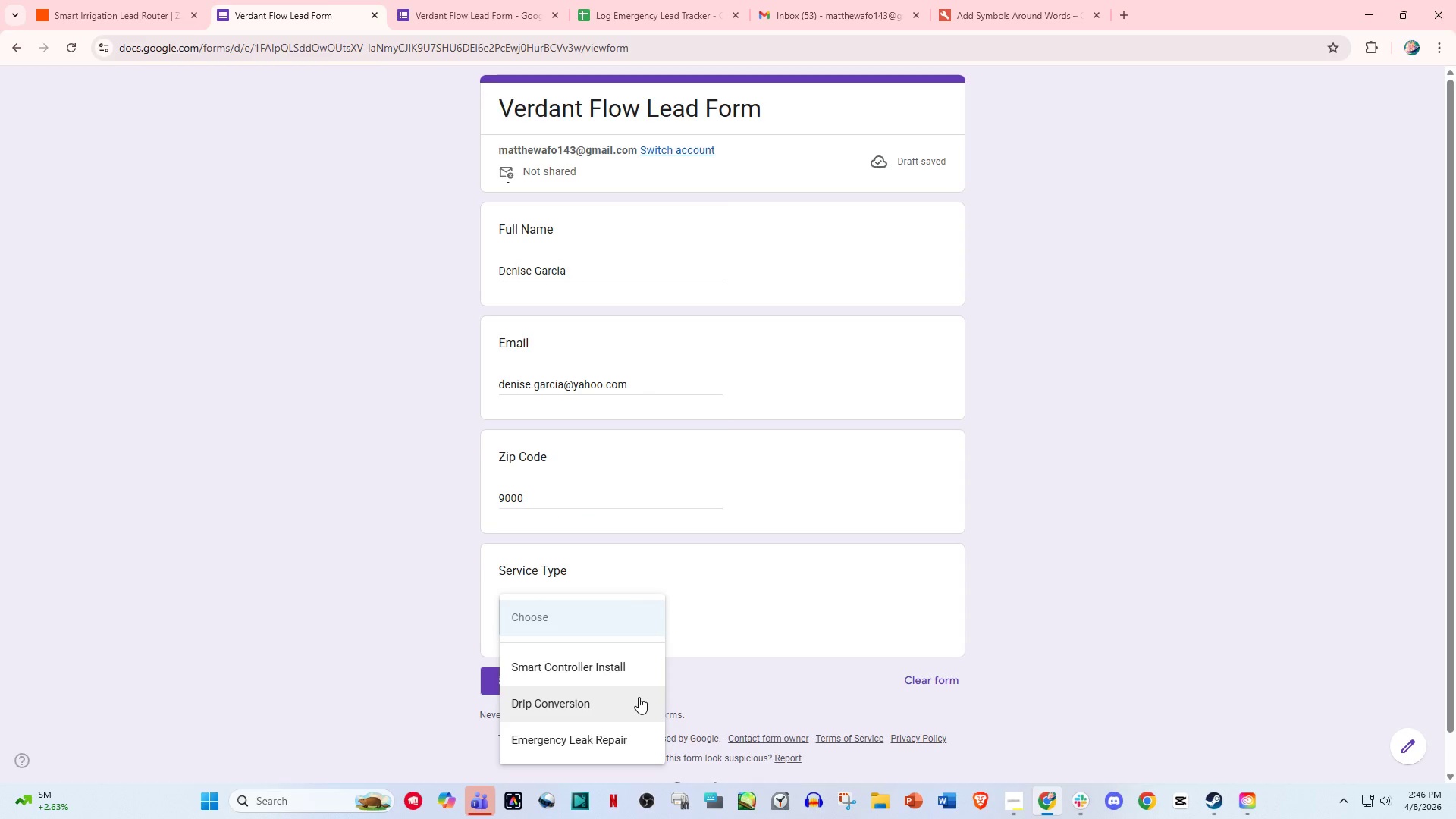 
left_click([613, 666])
 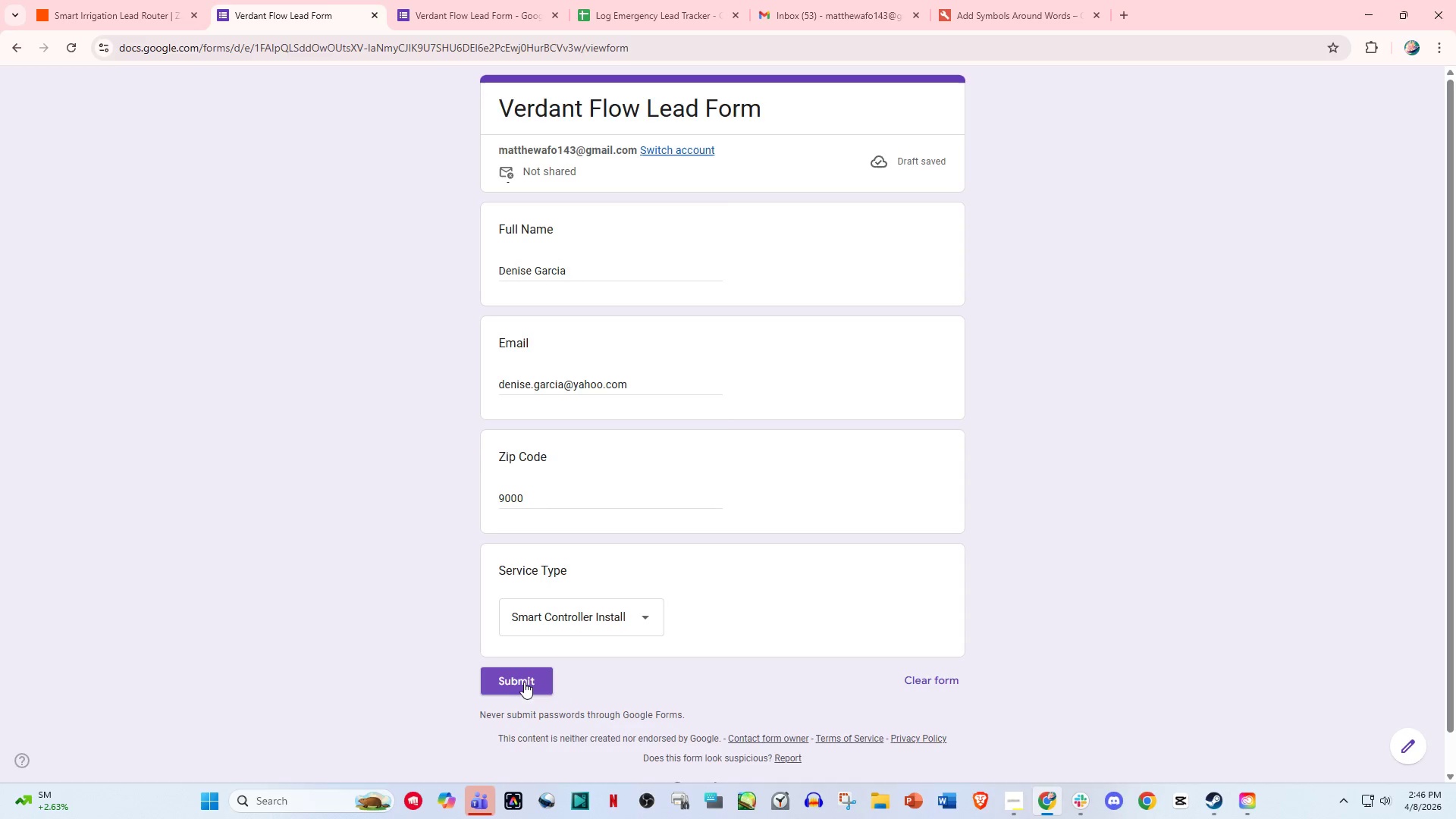 
left_click([524, 682])
 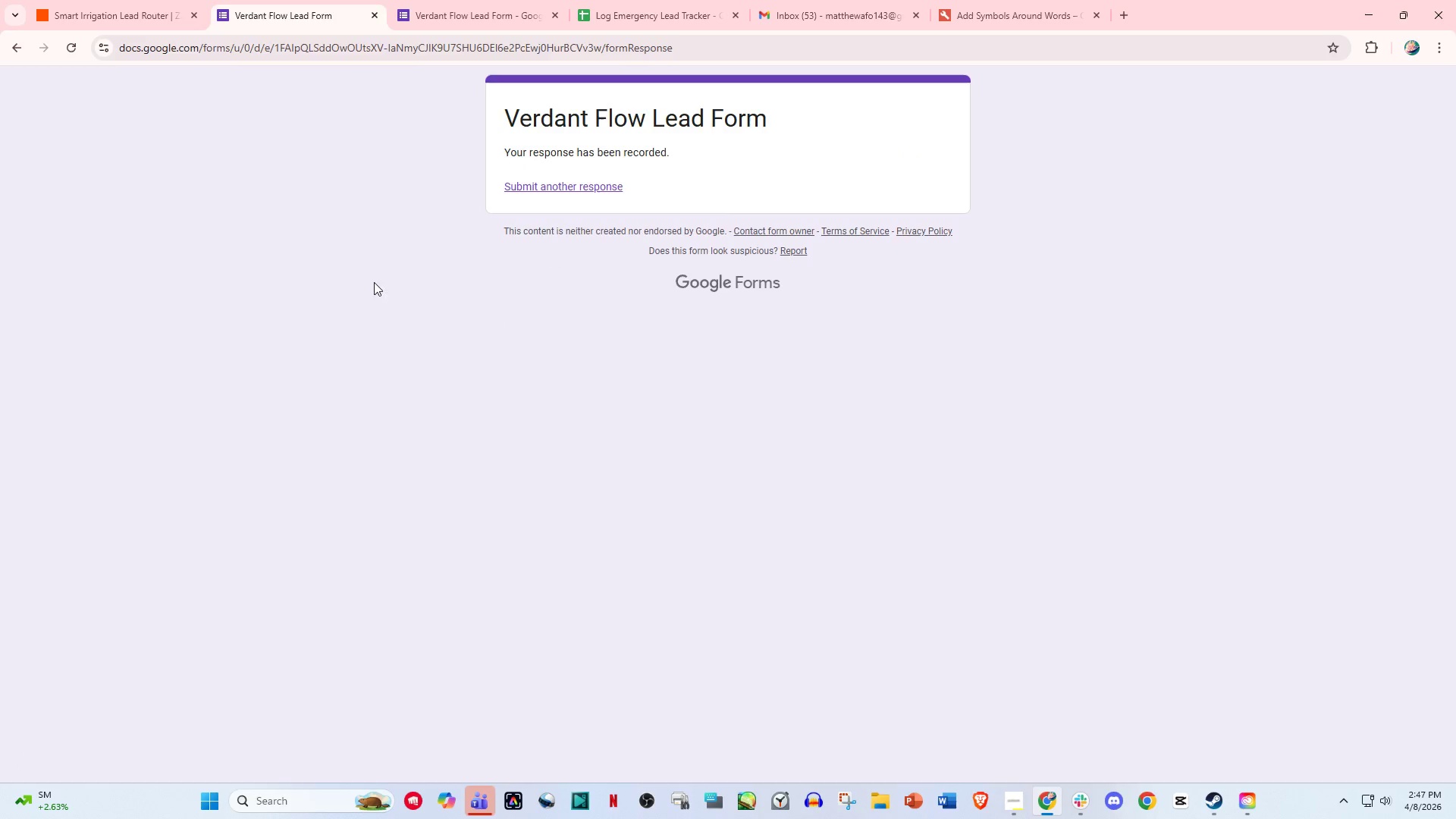 
left_click([153, 0])
 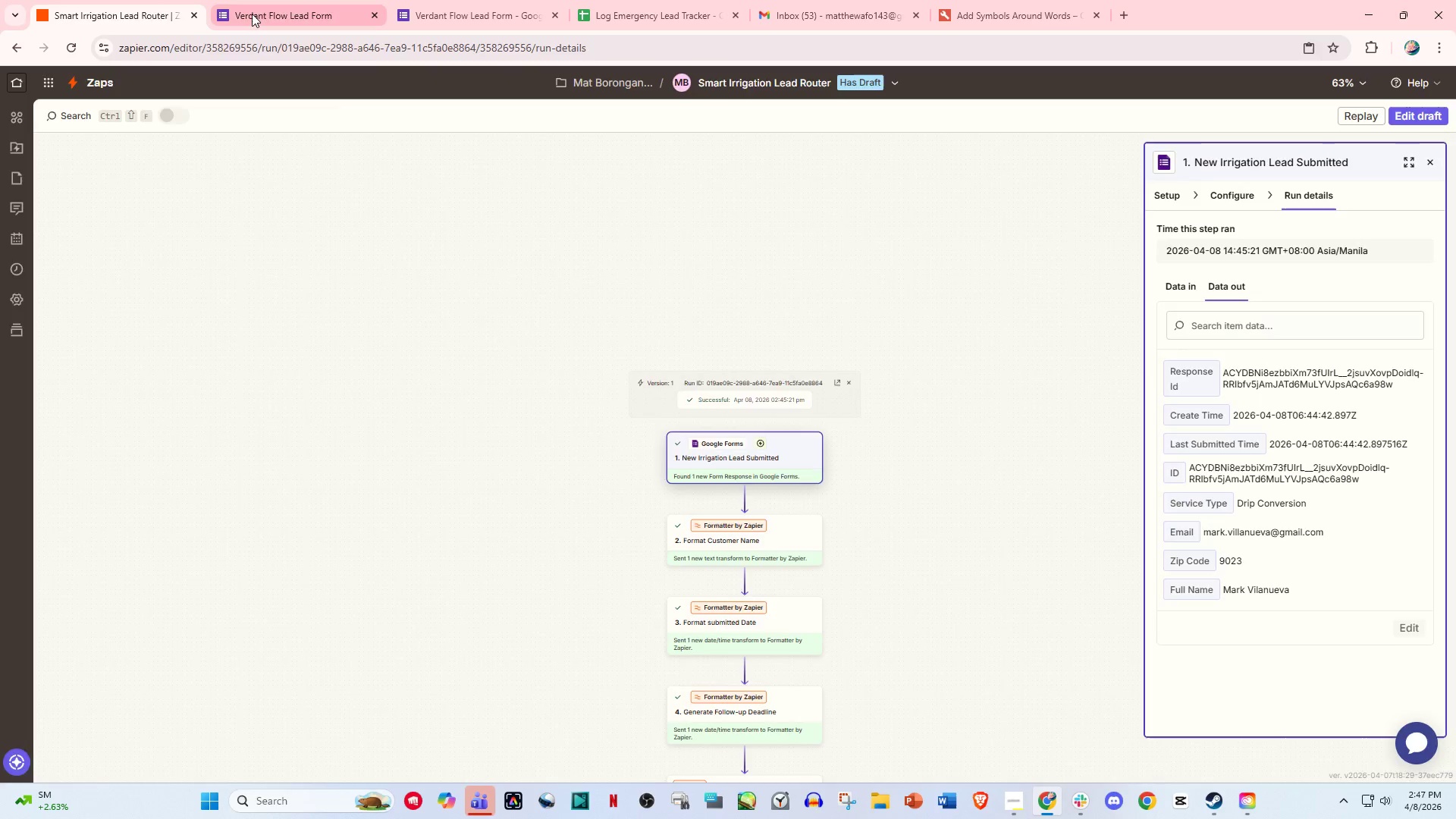 
left_click([252, 14])
 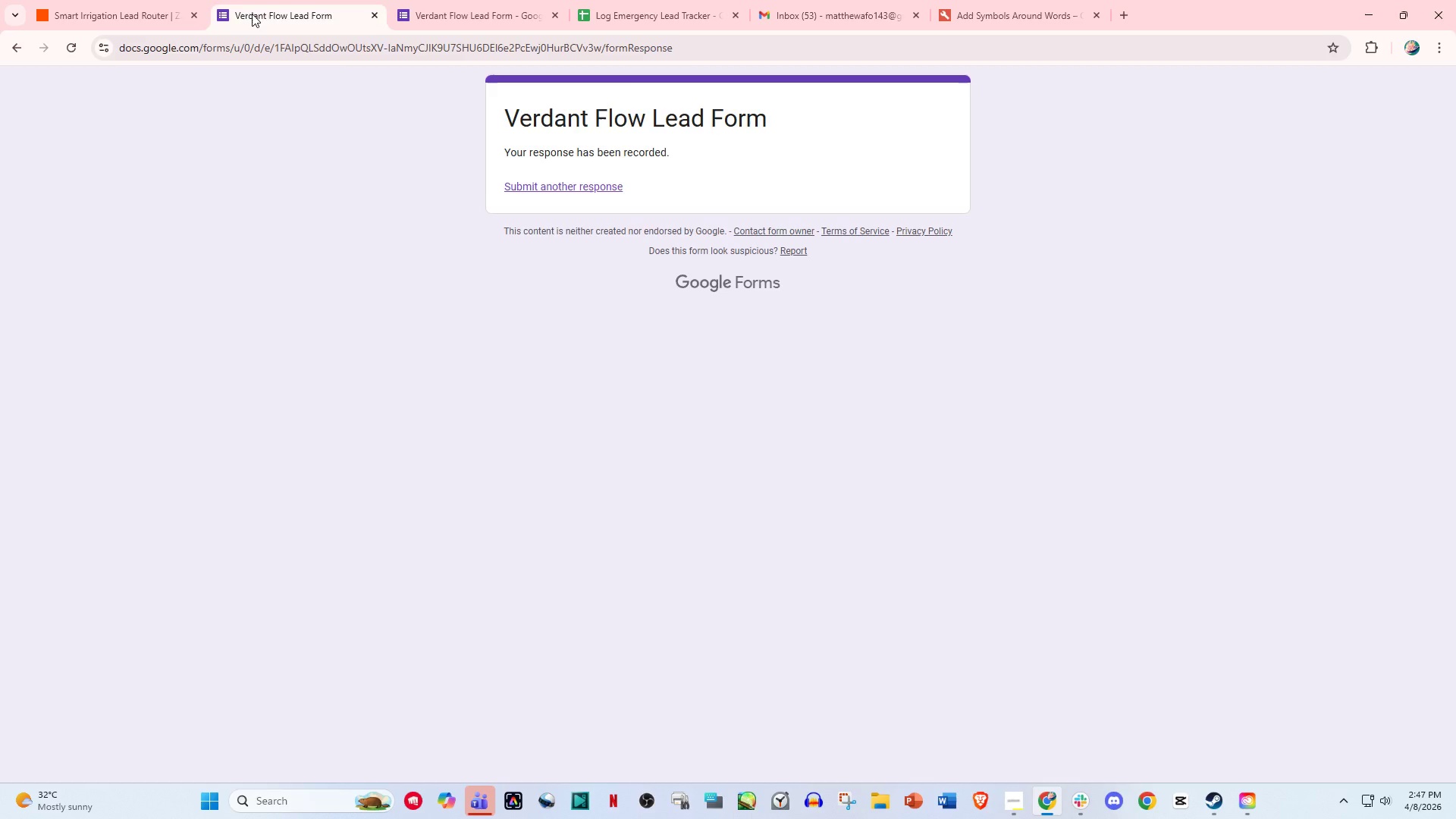 
wait(37.09)
 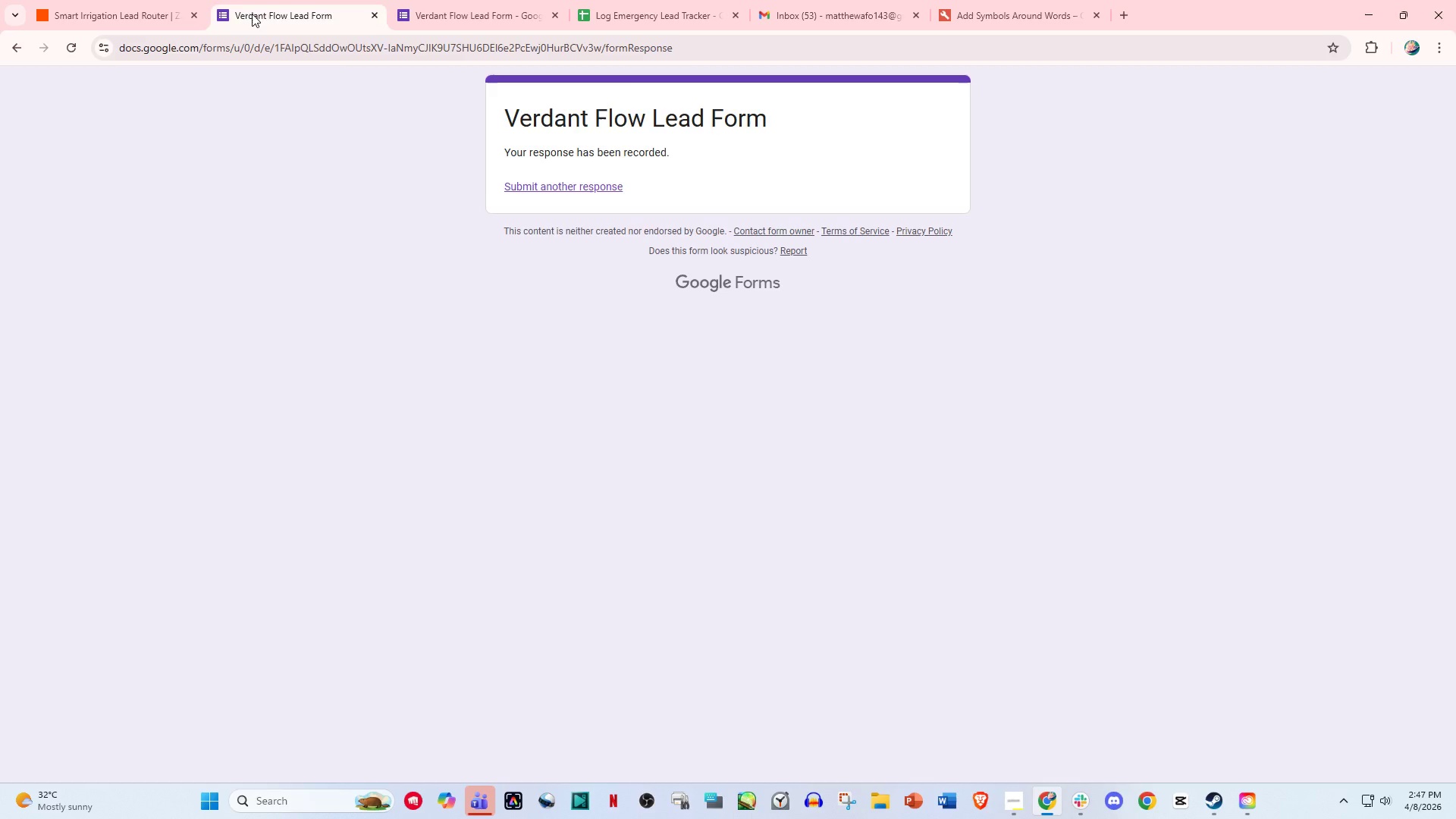 
double_click([638, 0])
 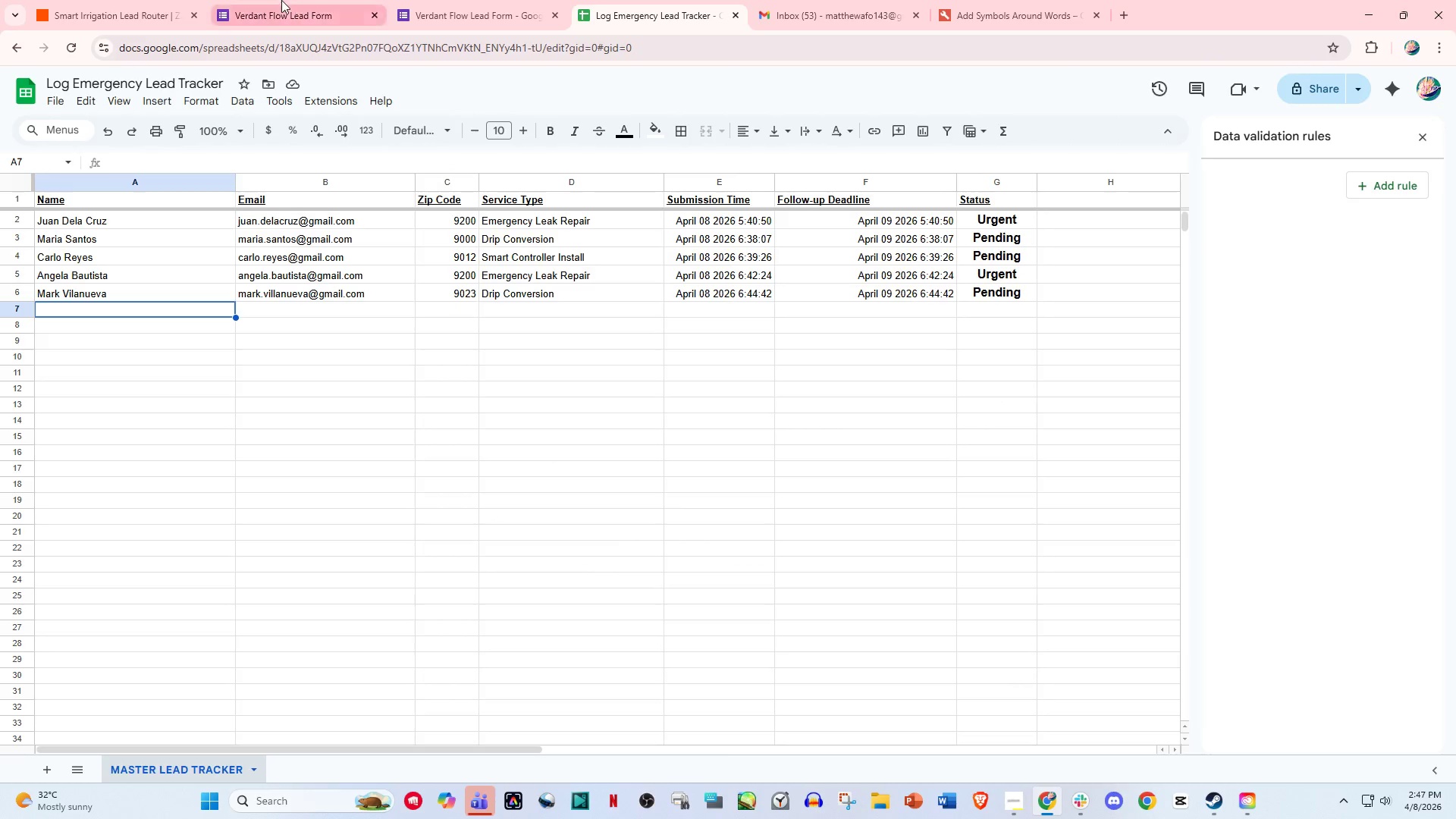 
double_click([114, 0])
 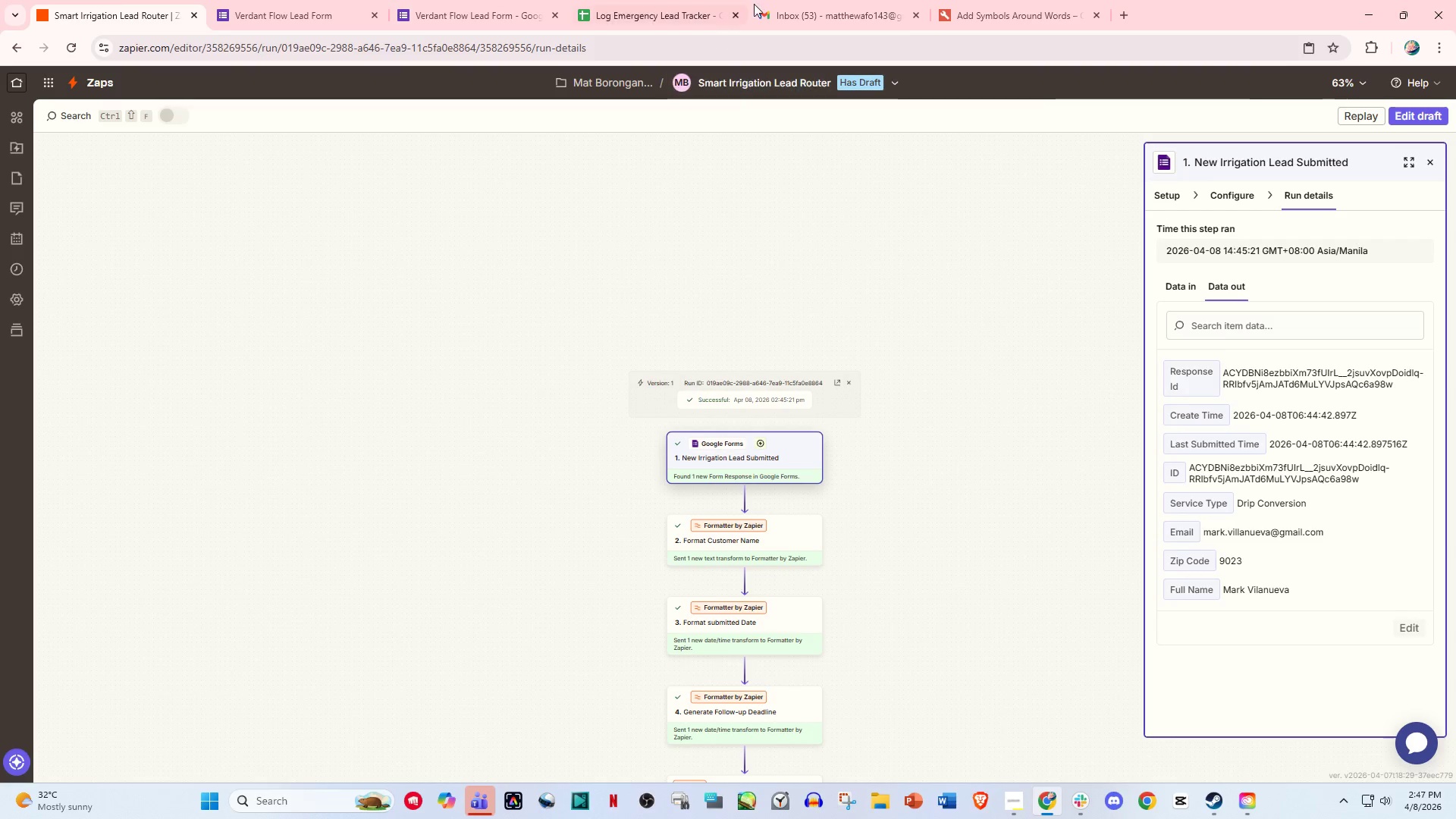 
left_click([785, 0])
 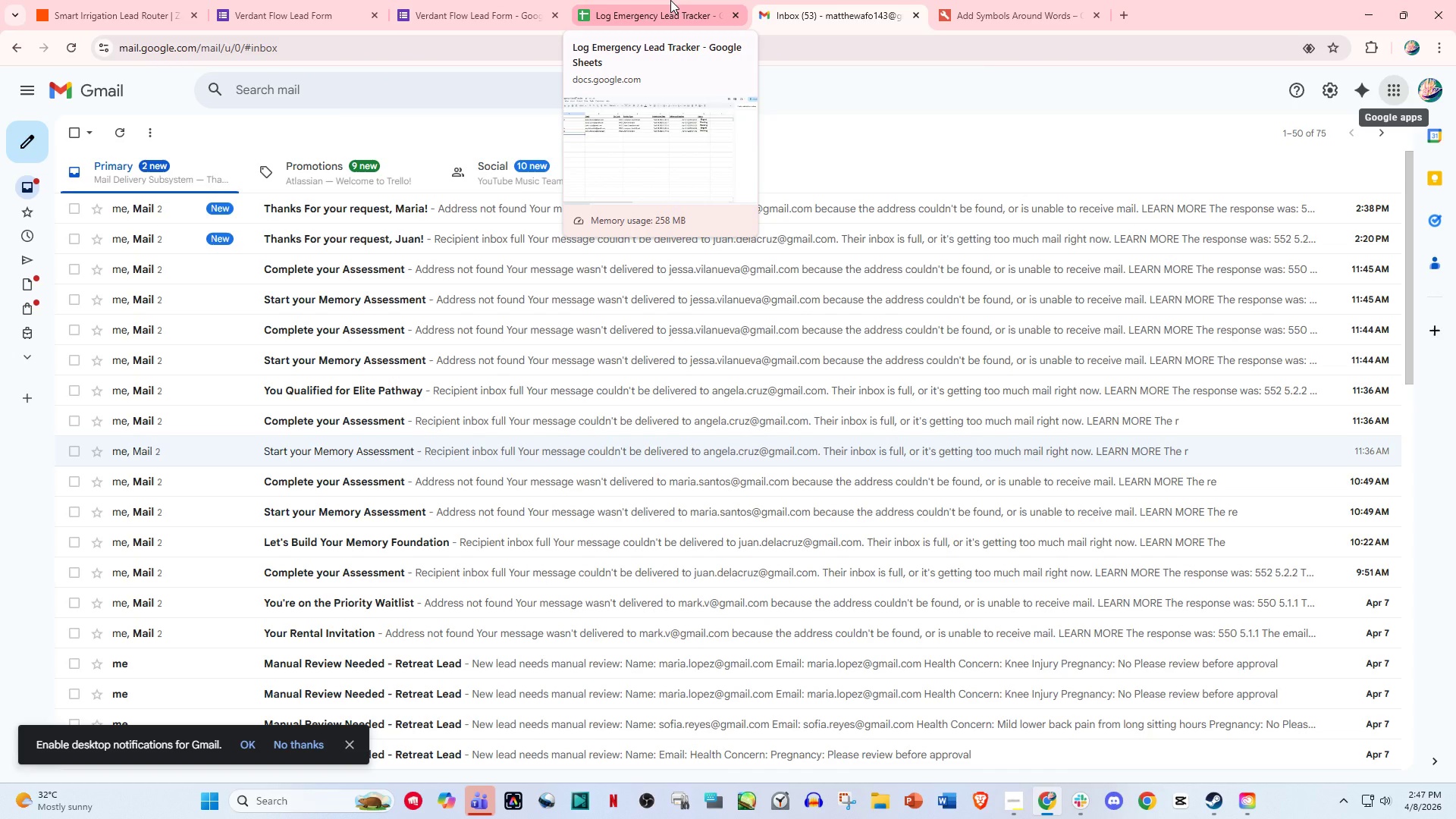 
wait(10.56)
 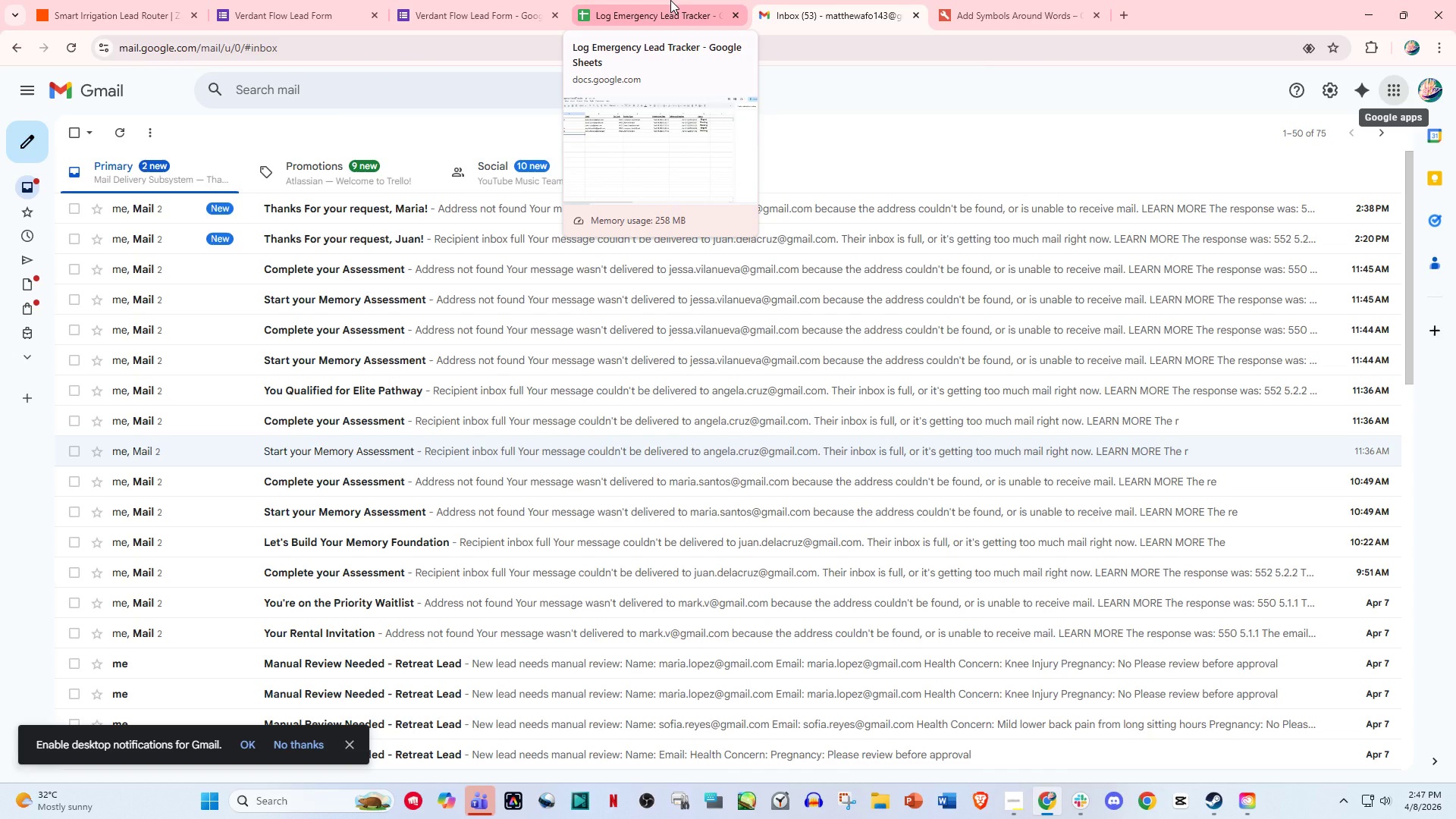 
left_click([470, 0])
 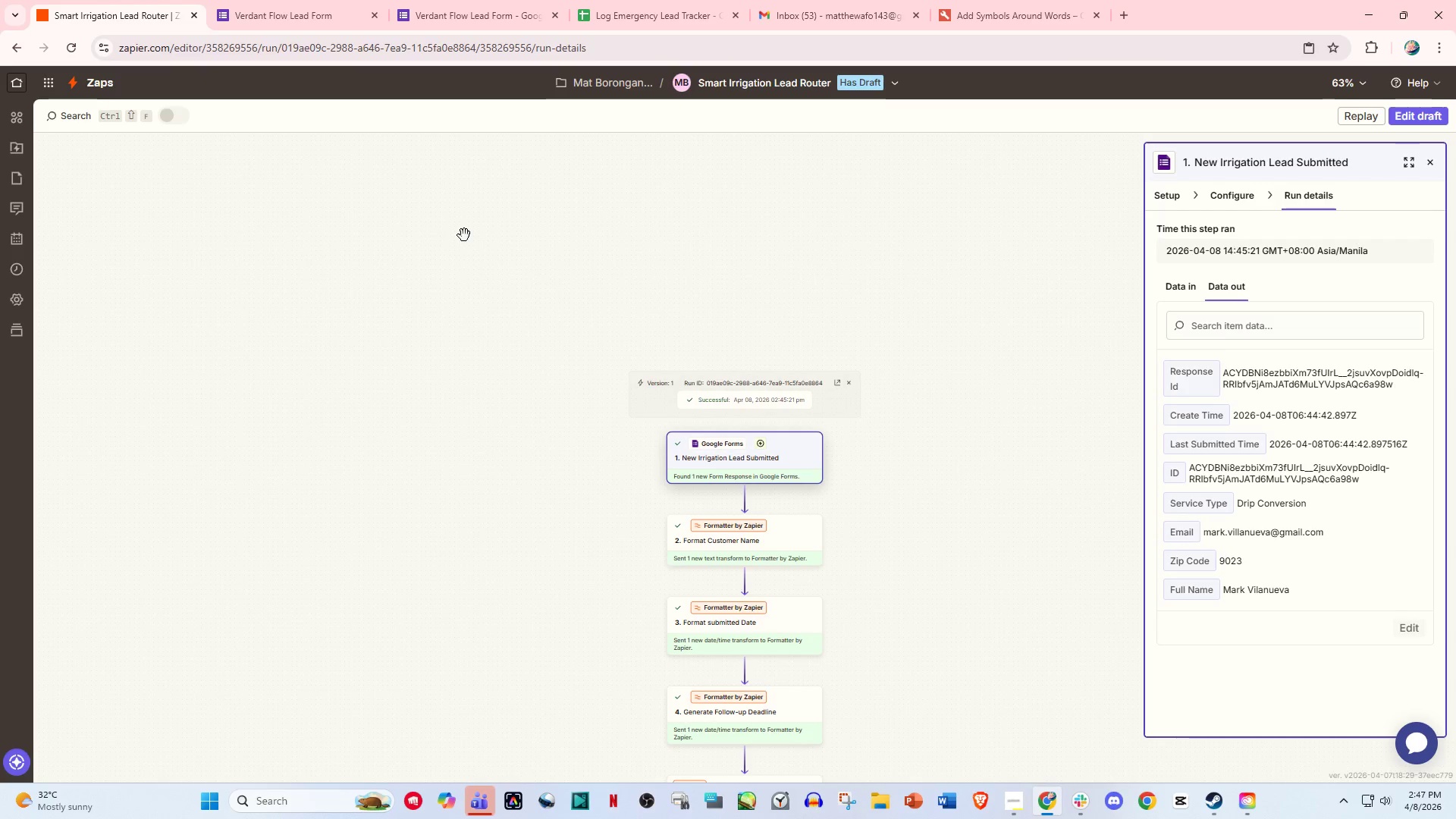 
scroll: coordinate [799, 331], scroll_direction: none, amount: 0.0
 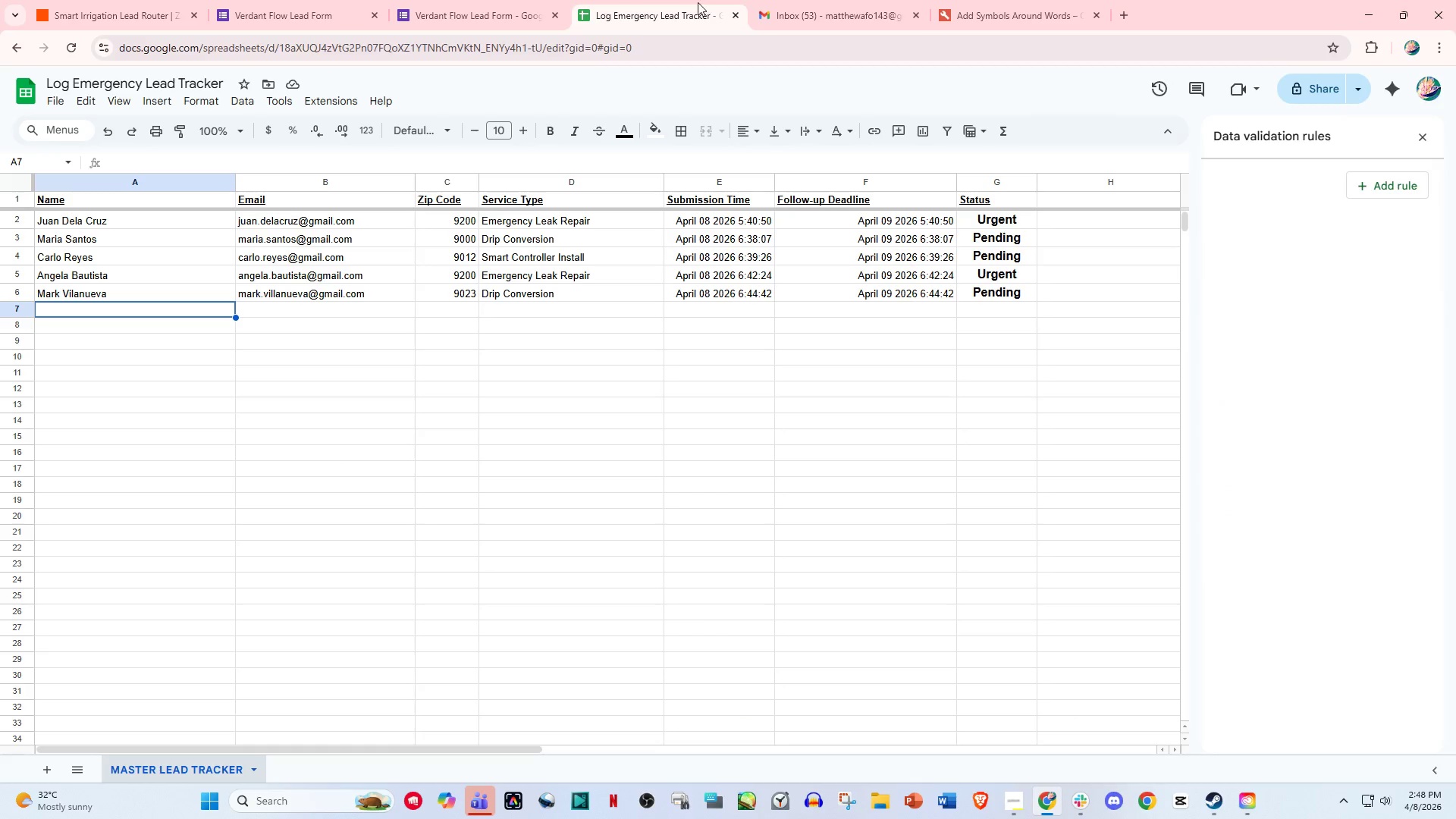 
left_click_drag(start_coordinate=[806, 0], to_coordinate=[810, 1])
 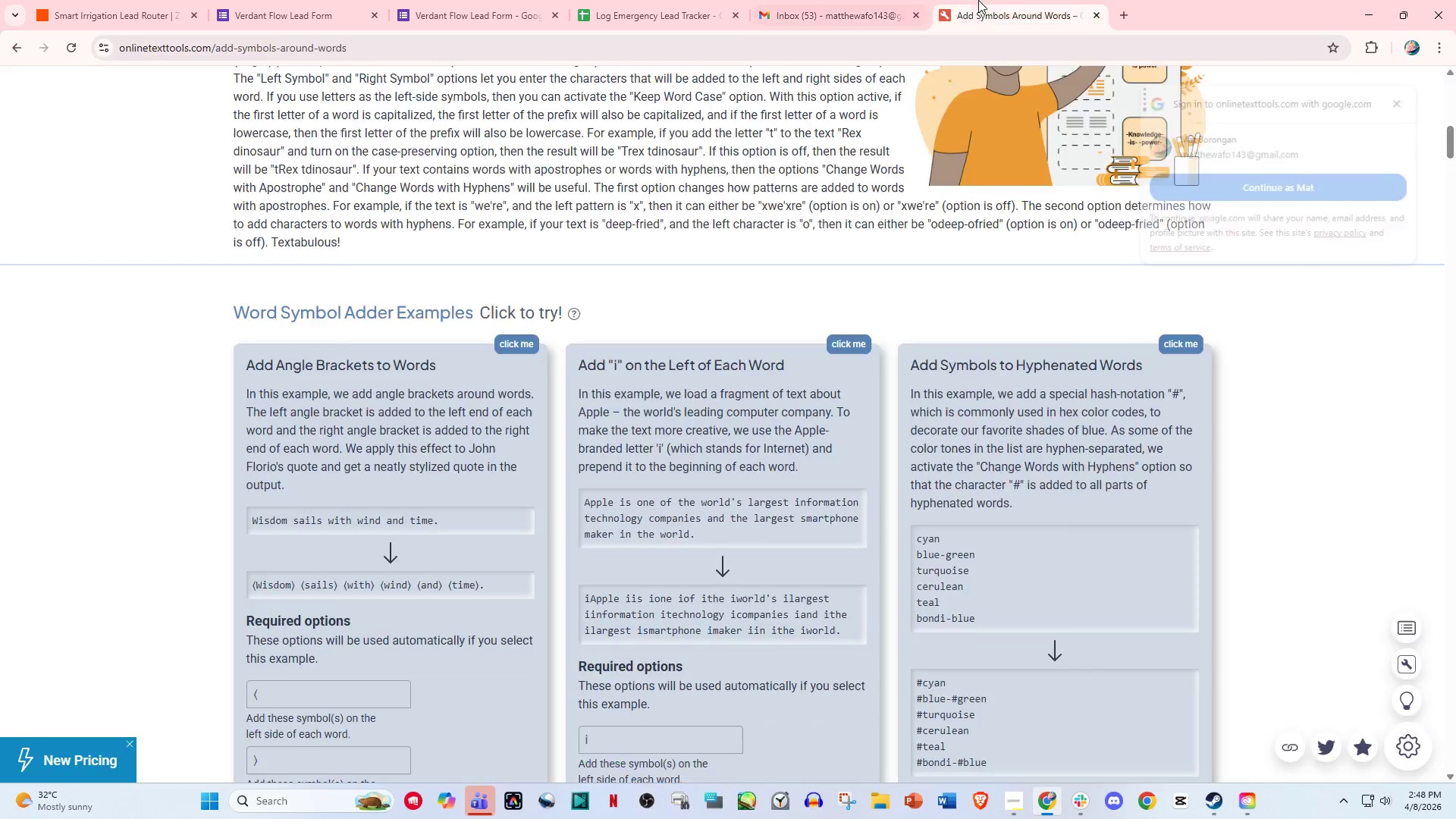 
double_click([814, 0])
 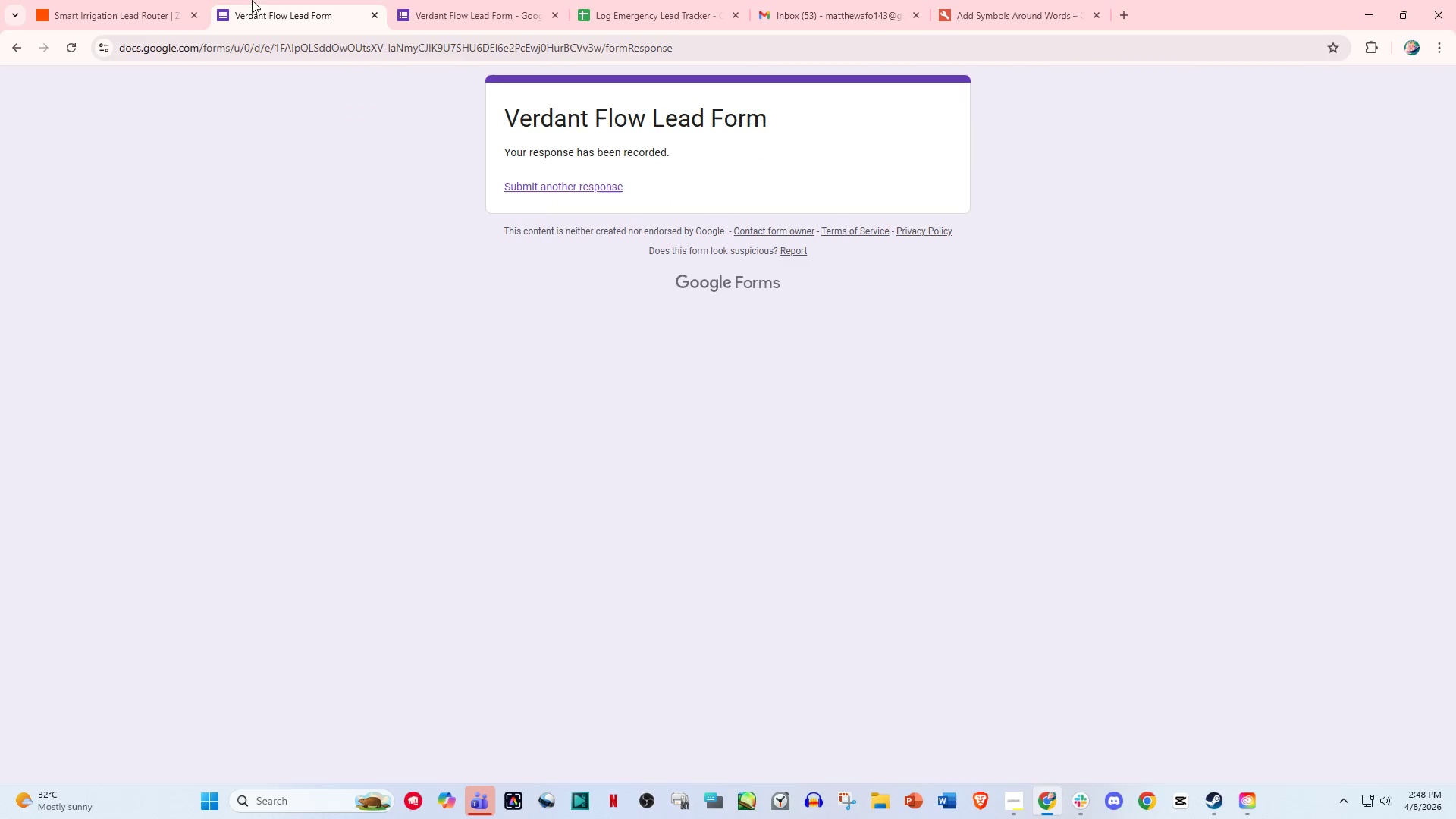 
double_click([102, 0])
 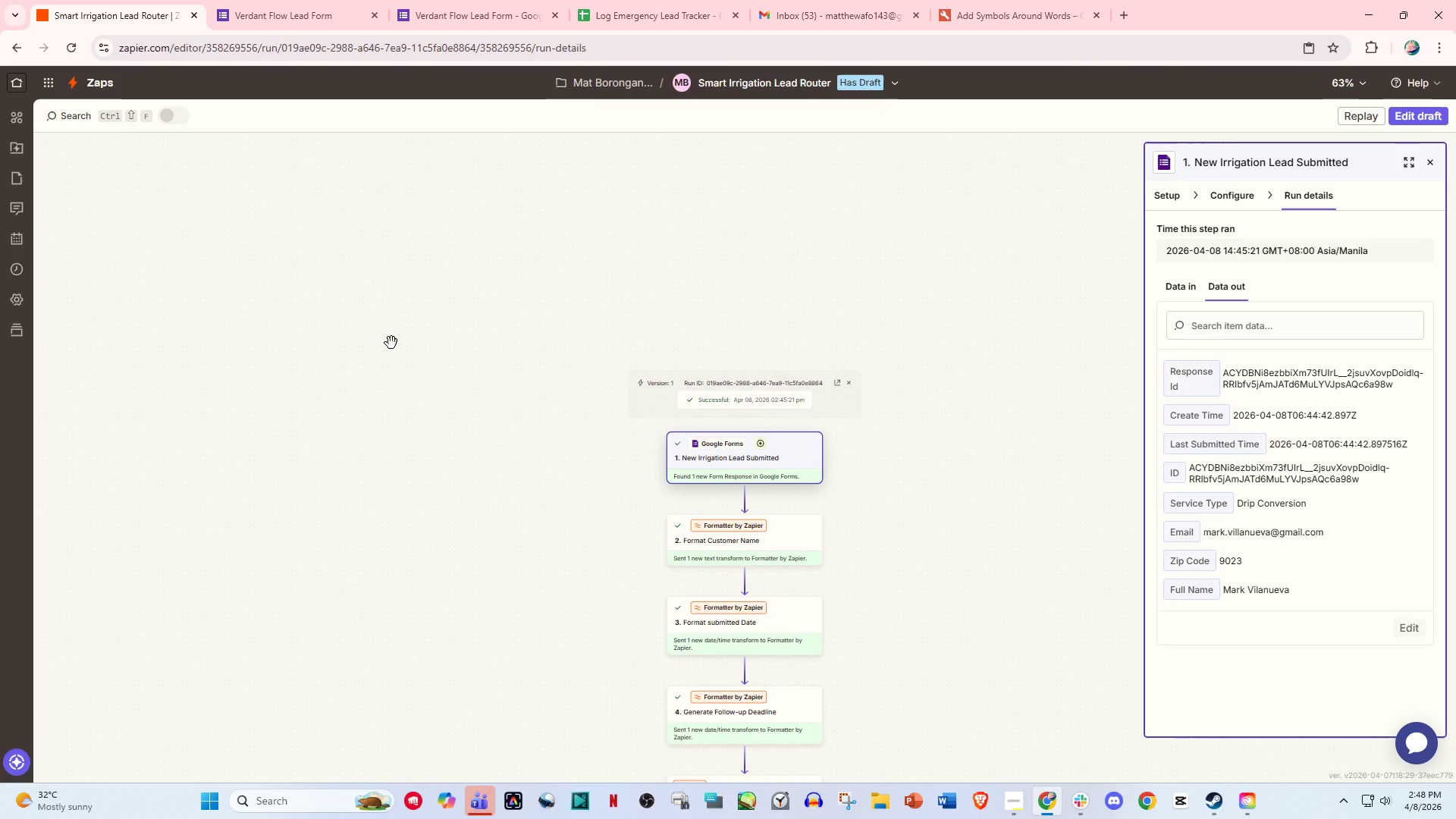 
scroll: coordinate [463, 358], scroll_direction: down, amount: 12.0
 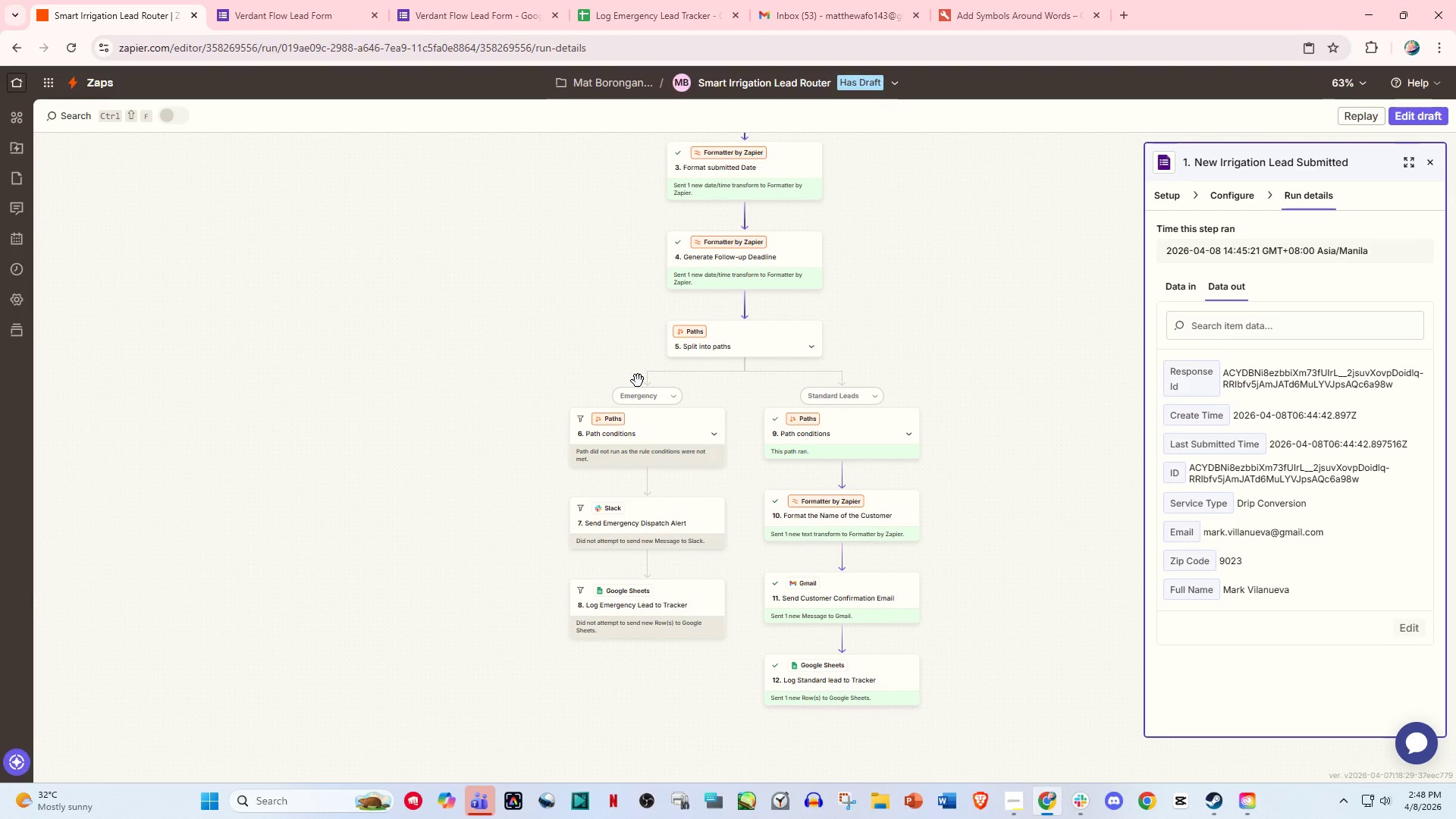 
scroll: coordinate [638, 381], scroll_direction: up, amount: 1.0
 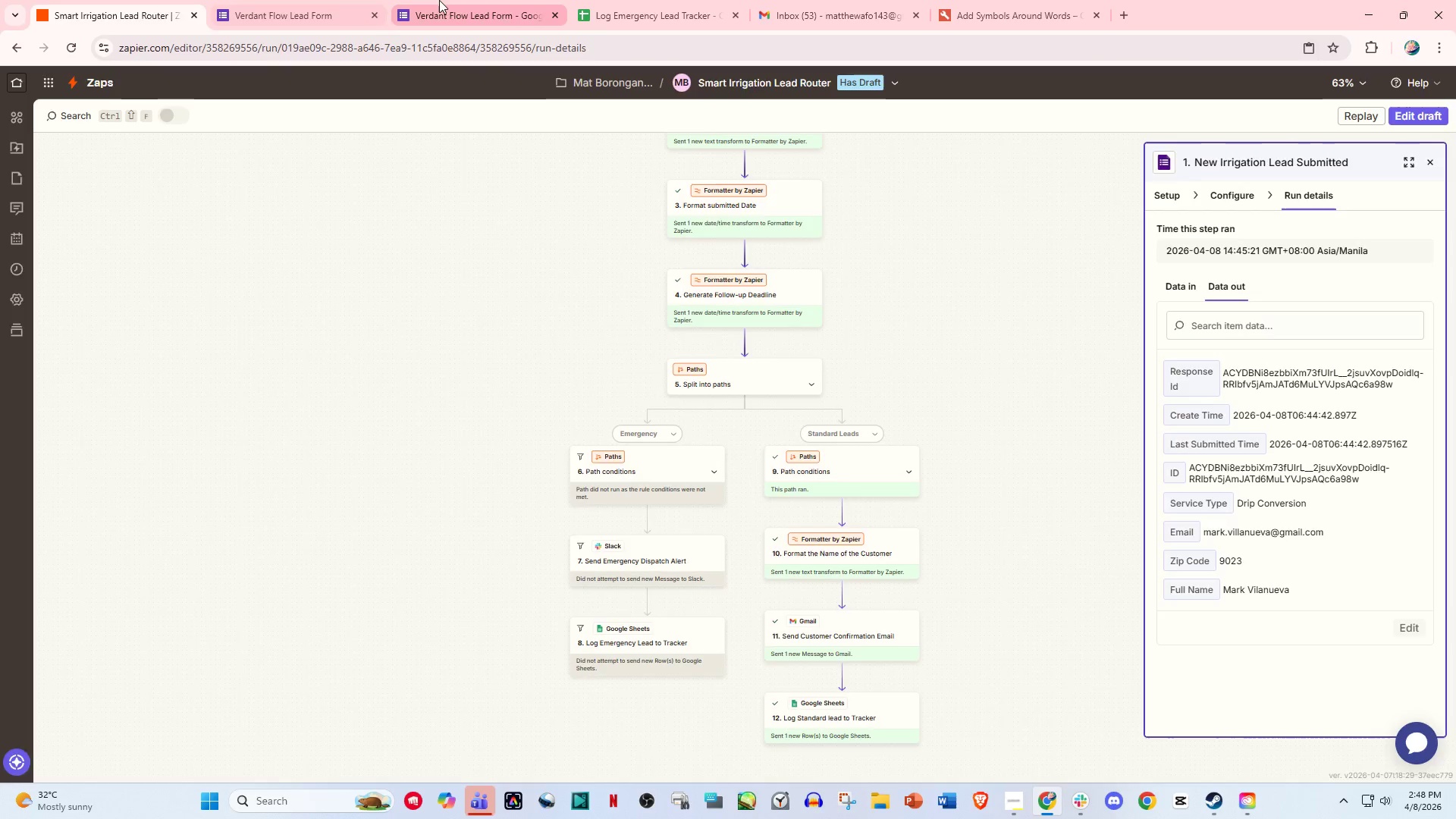 
double_click([316, 0])
 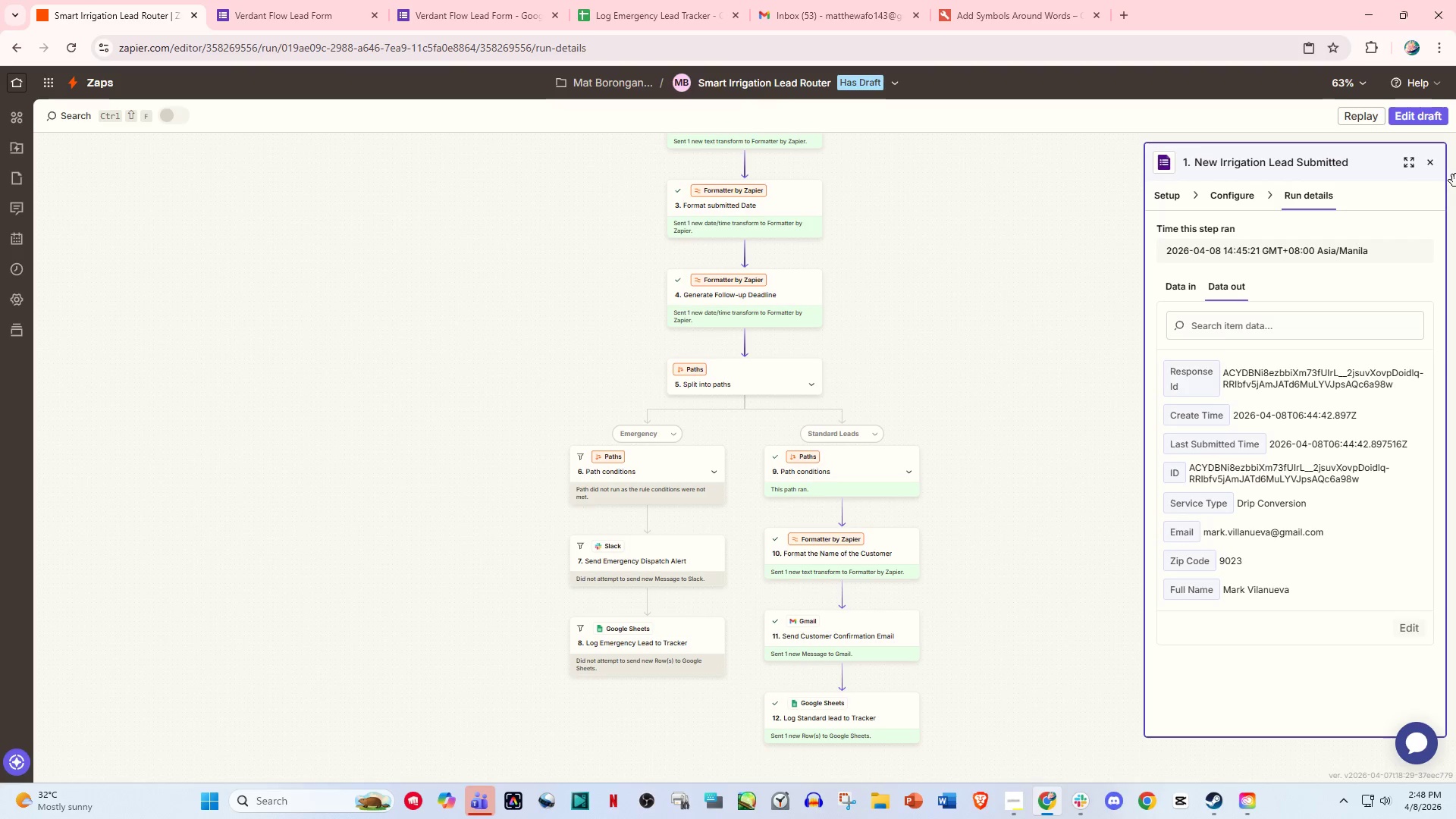 
left_click([1404, 105])
 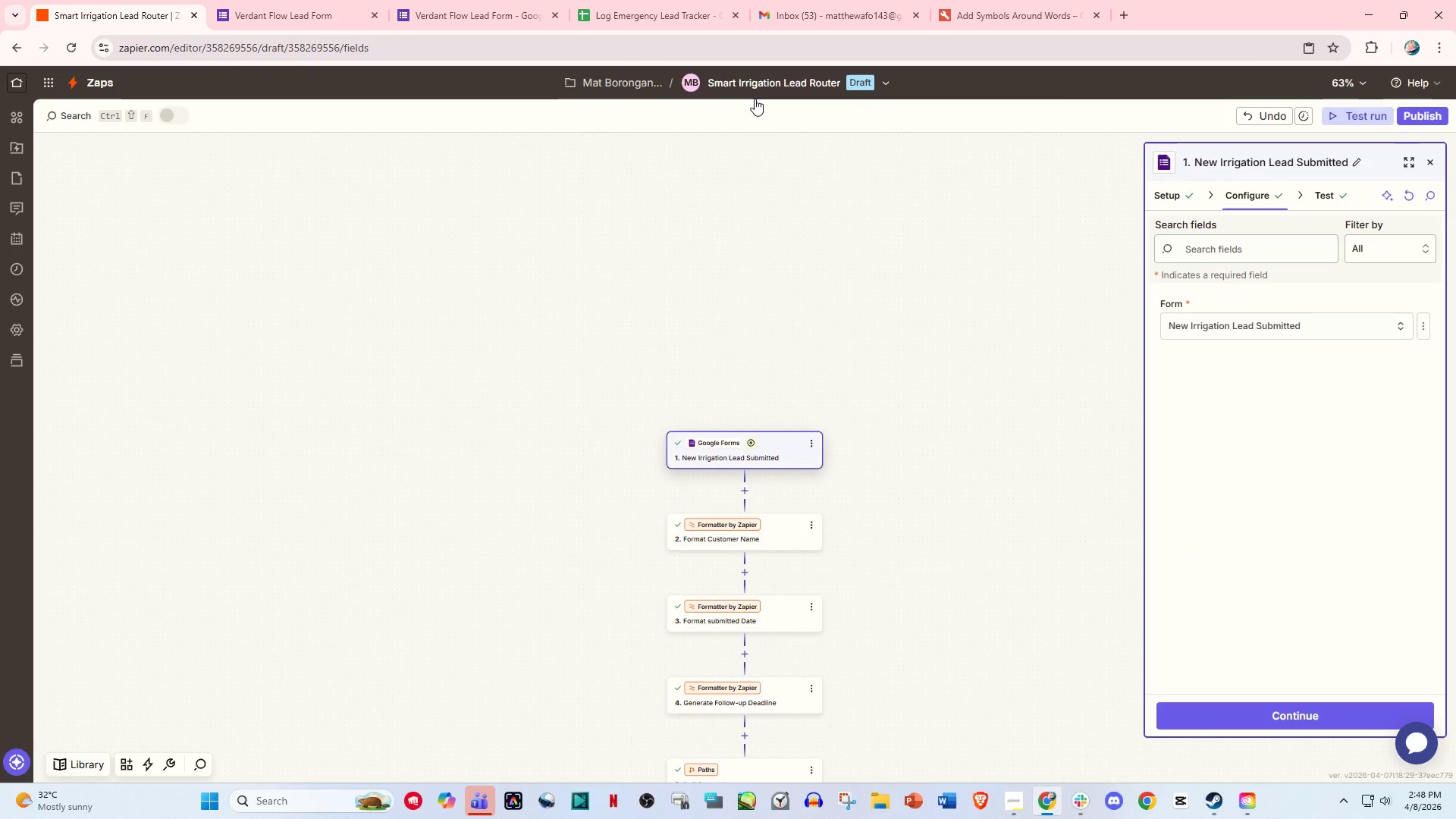 
left_click([1355, 117])
 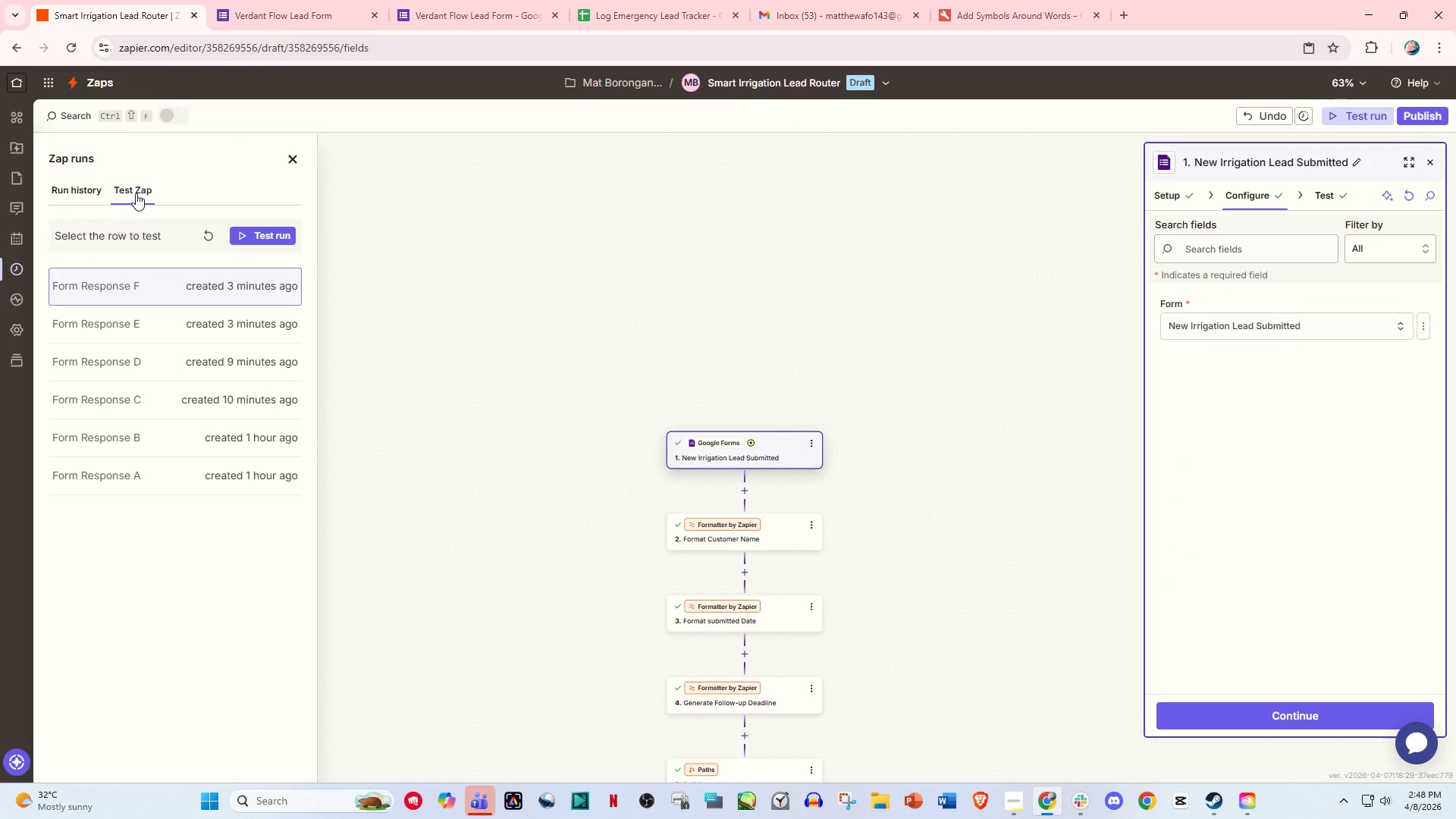 
left_click([206, 236])
 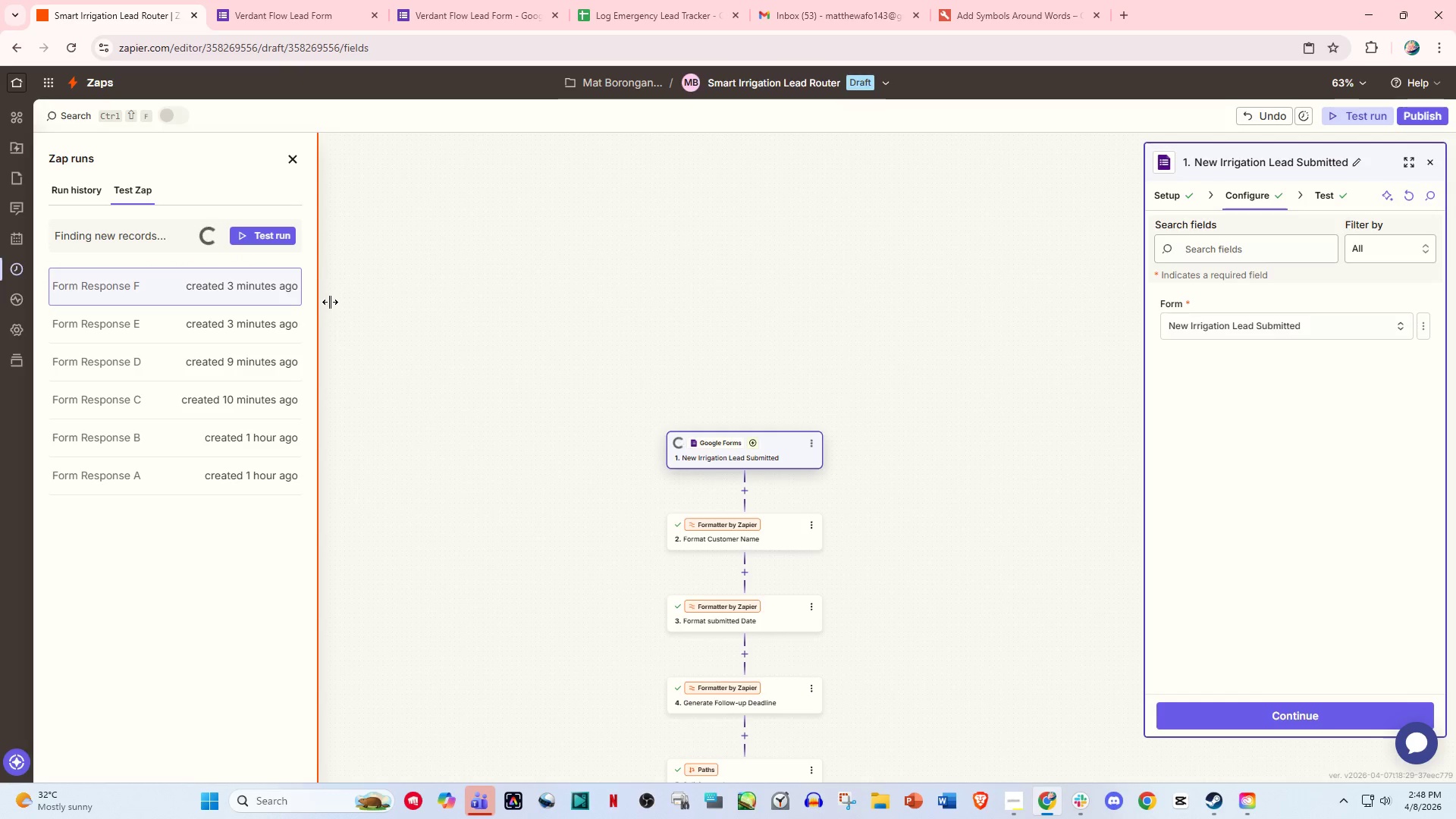 
wait(7.27)
 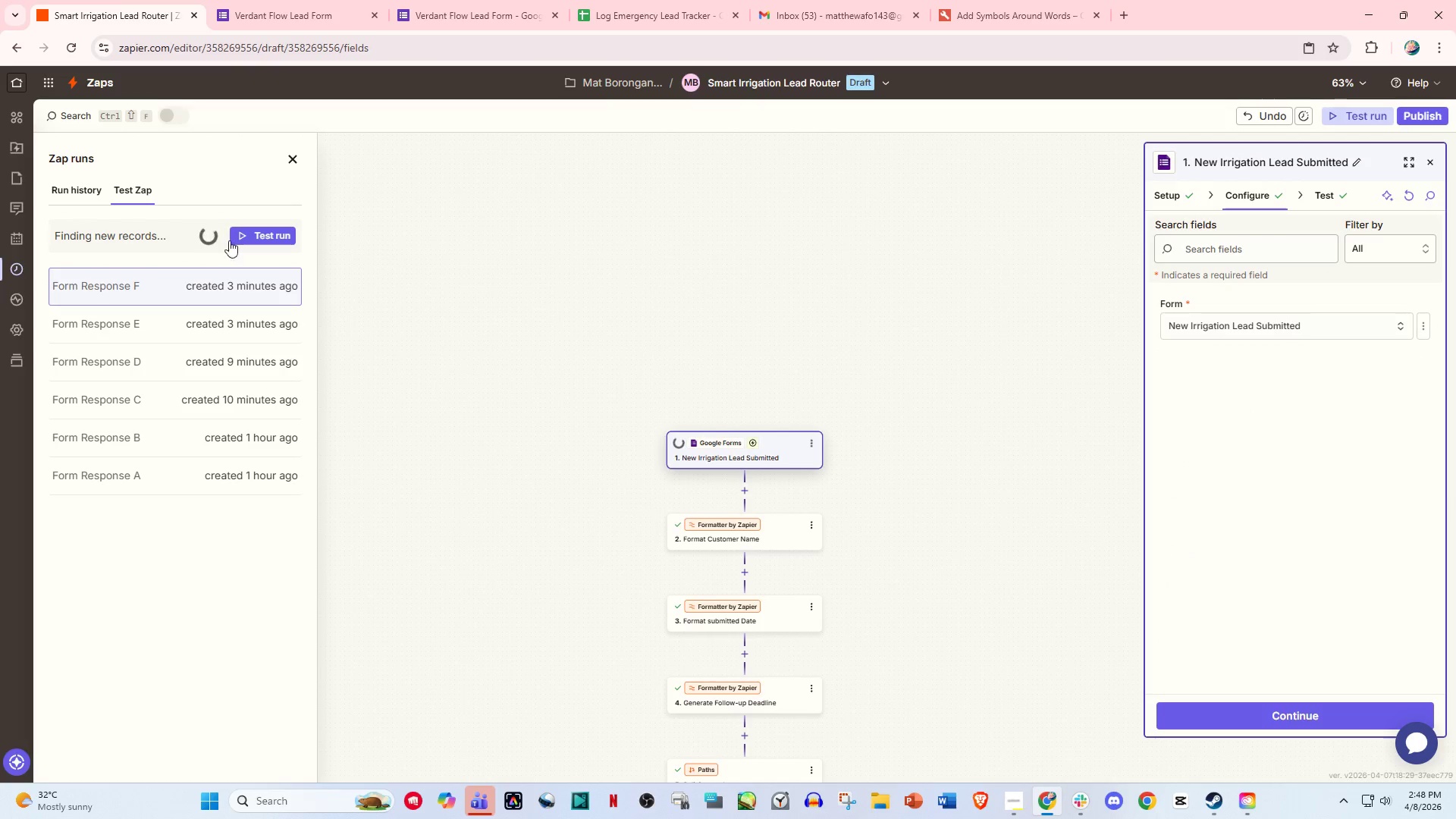 
left_click([202, 287])
 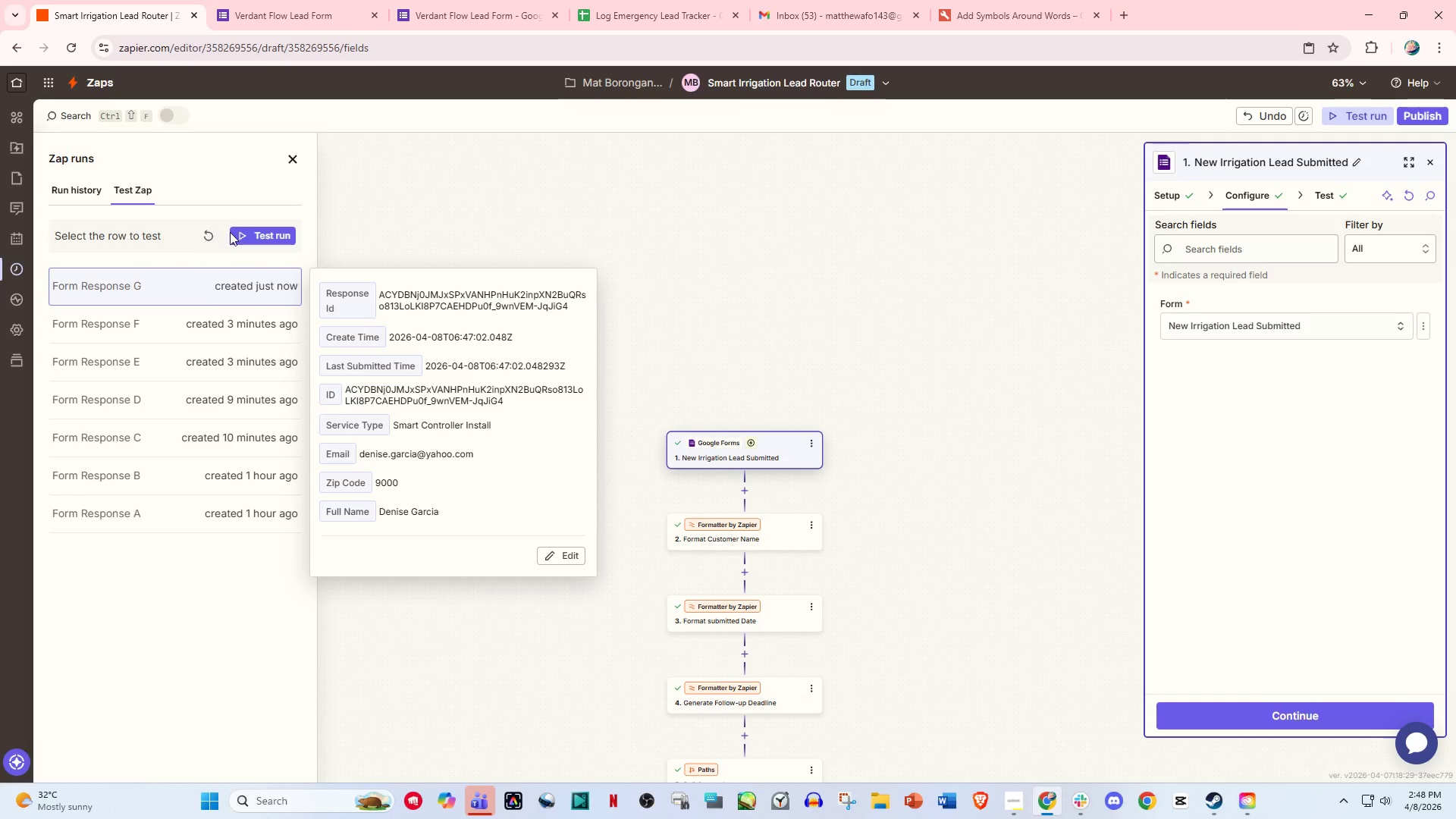 
left_click([259, 234])
 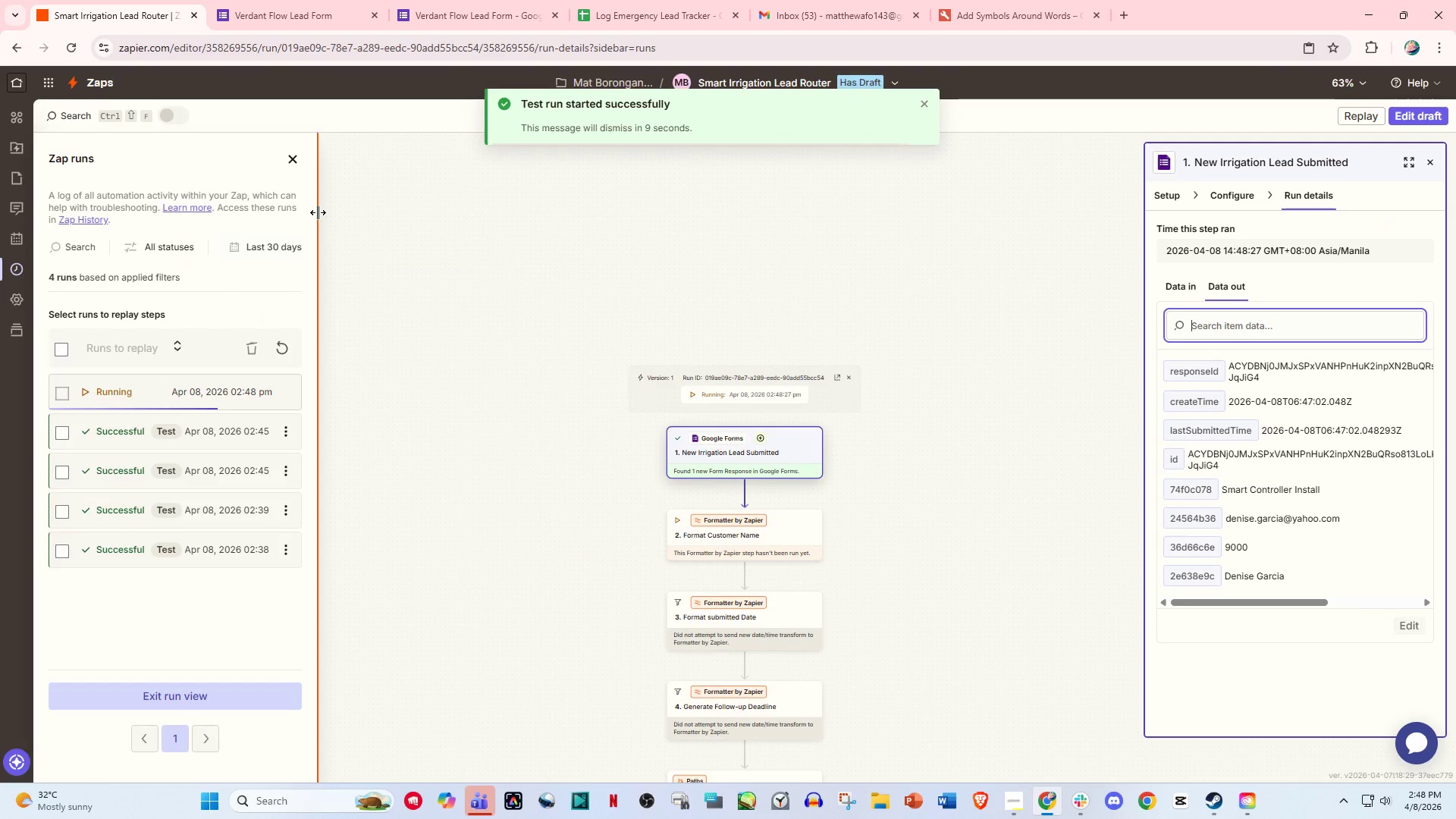 
wait(5.44)
 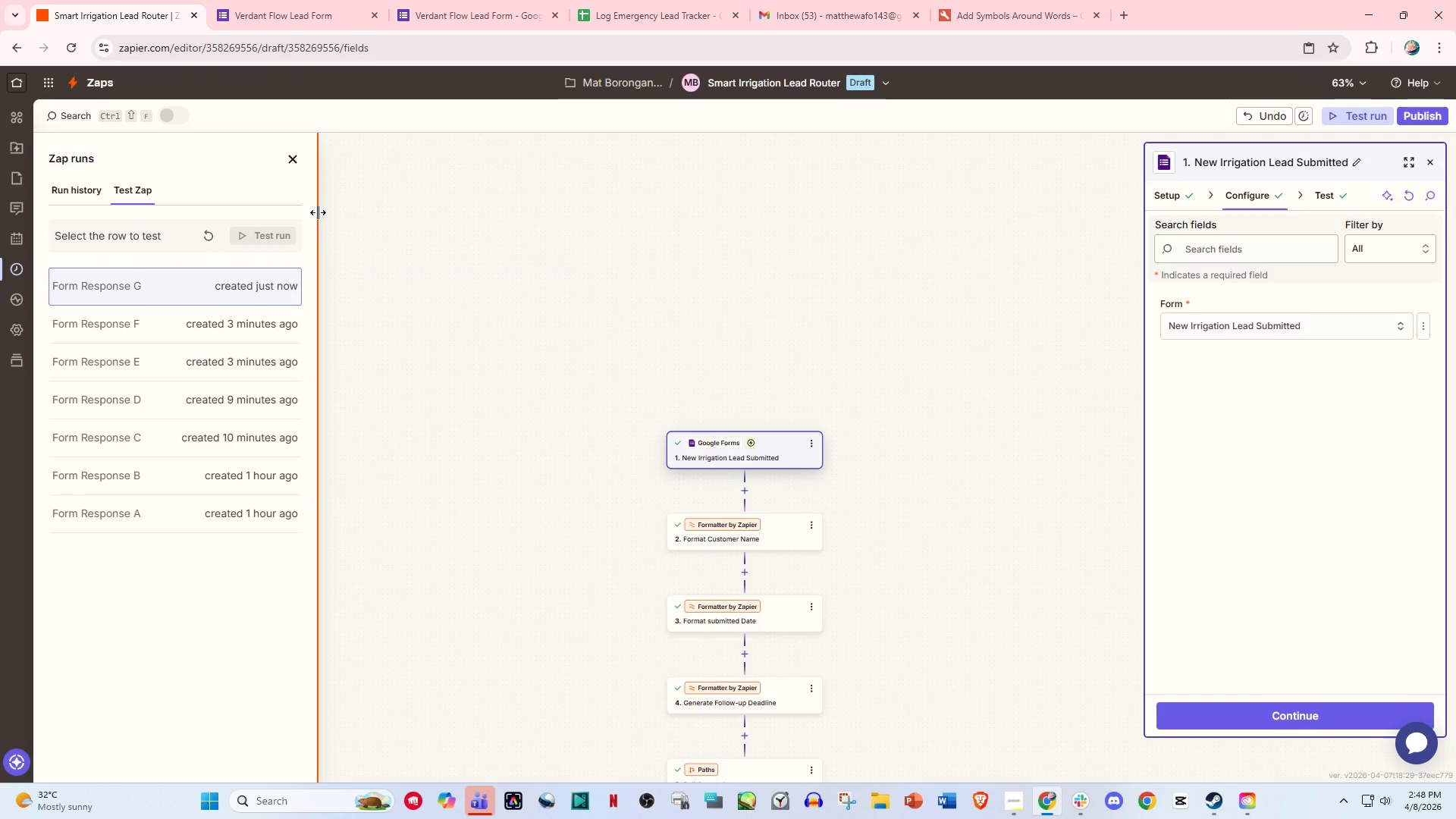 
scroll: coordinate [777, 472], scroll_direction: down, amount: 4.0
 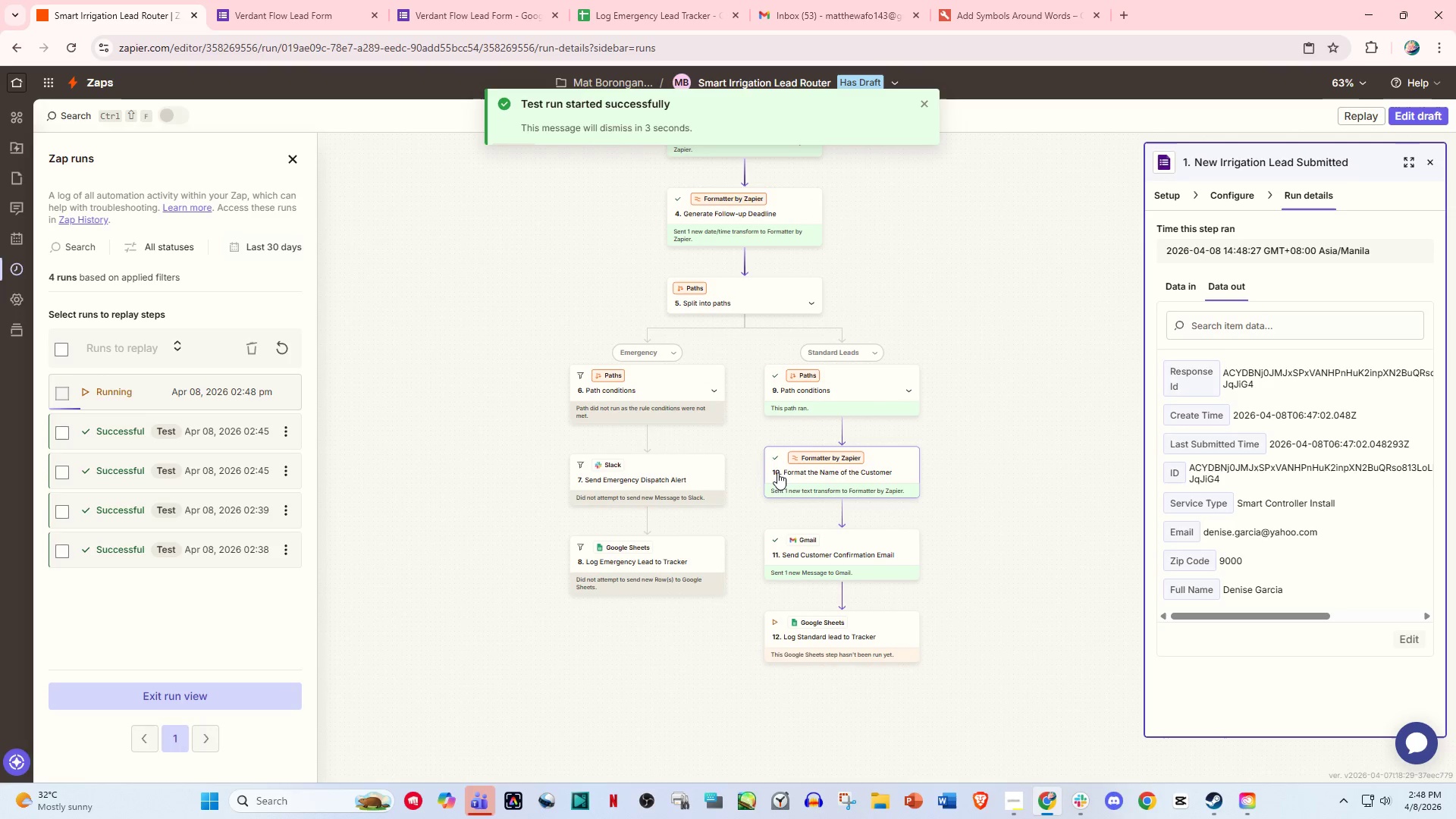 
left_click([641, 0])
 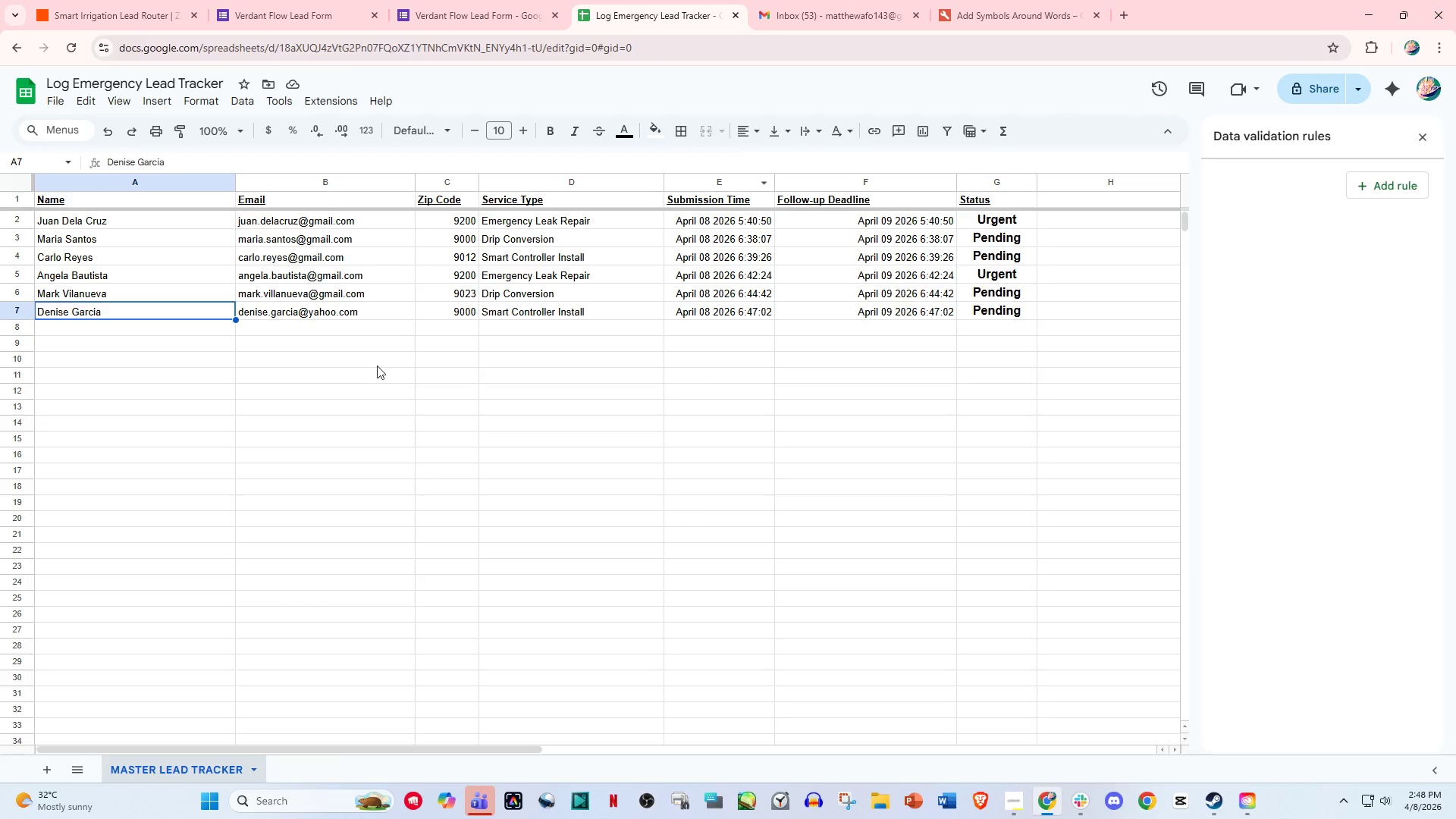 
left_click([344, 381])
 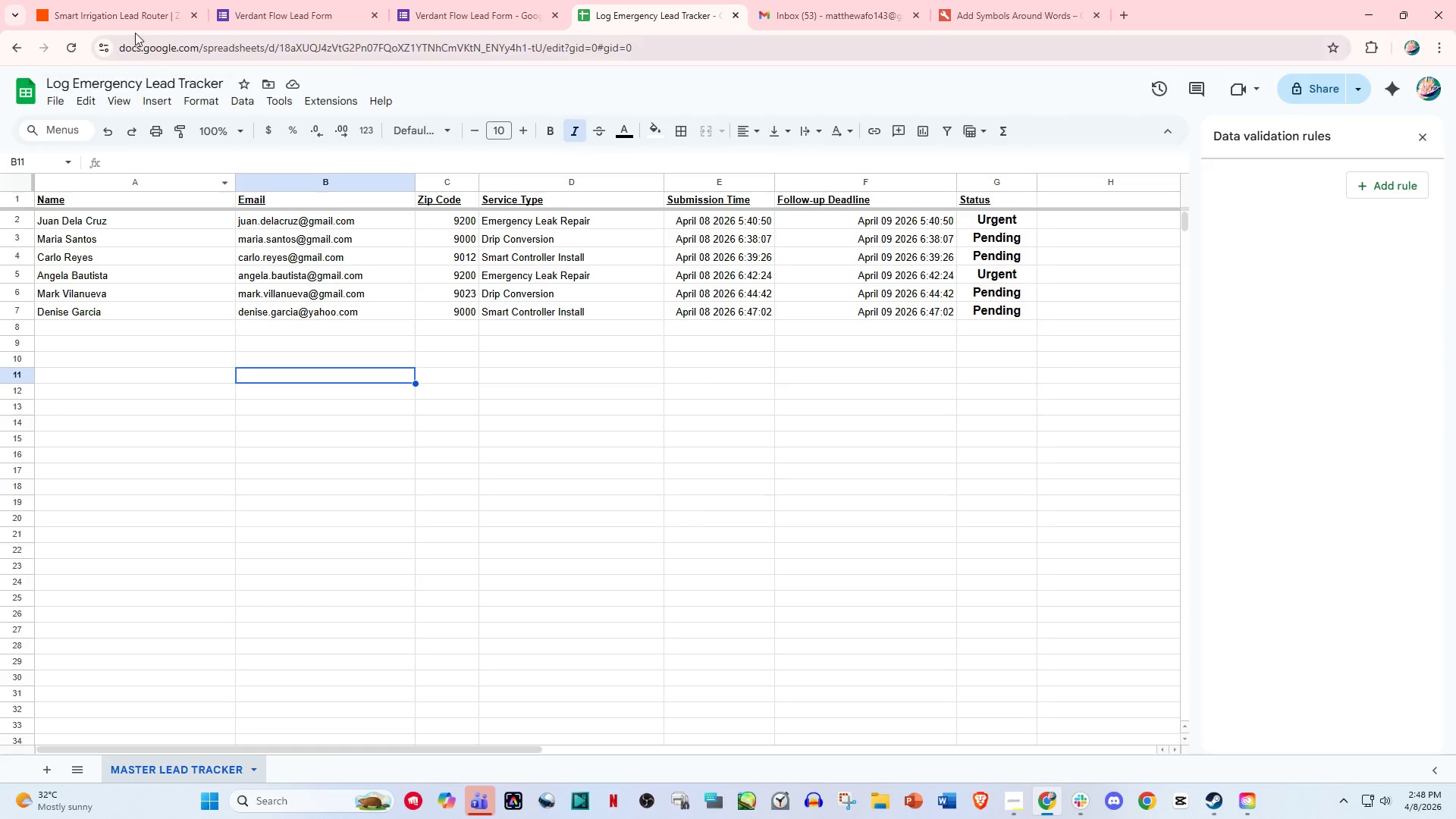 
left_click([124, 0])
 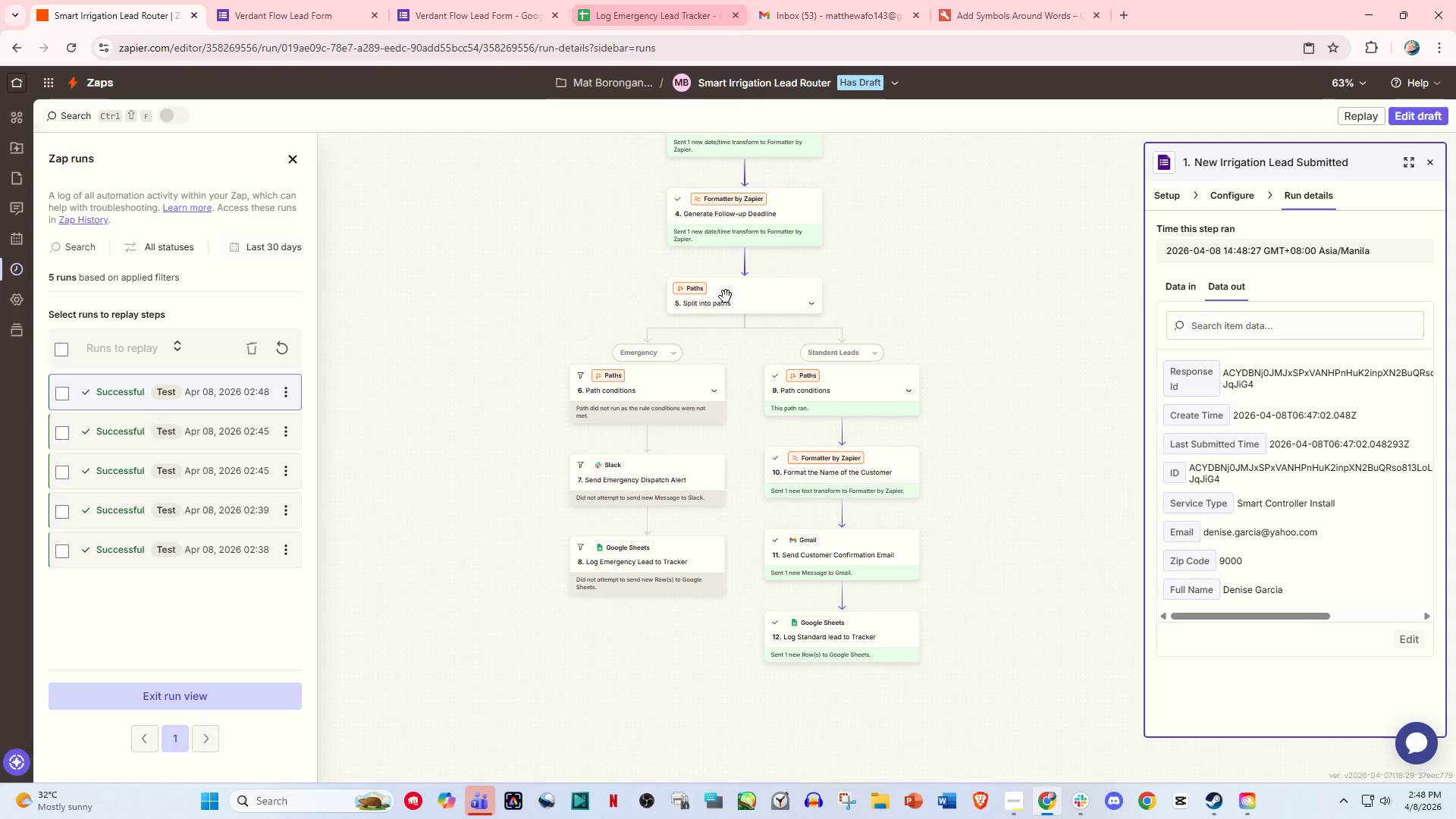 
left_click([1012, 800])